 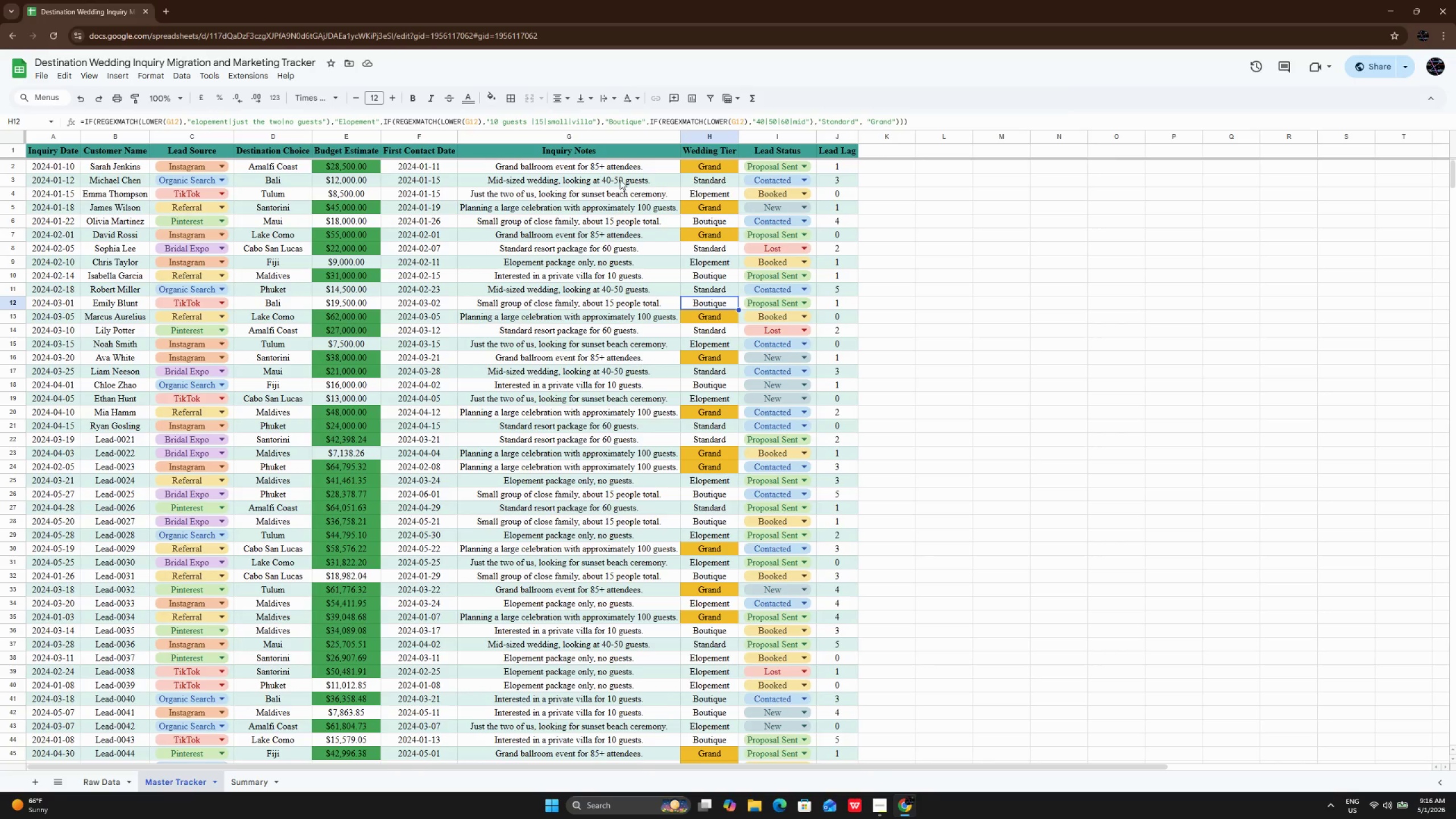 
scroll: coordinate [631, 440], scroll_direction: down, amount: 2.0
 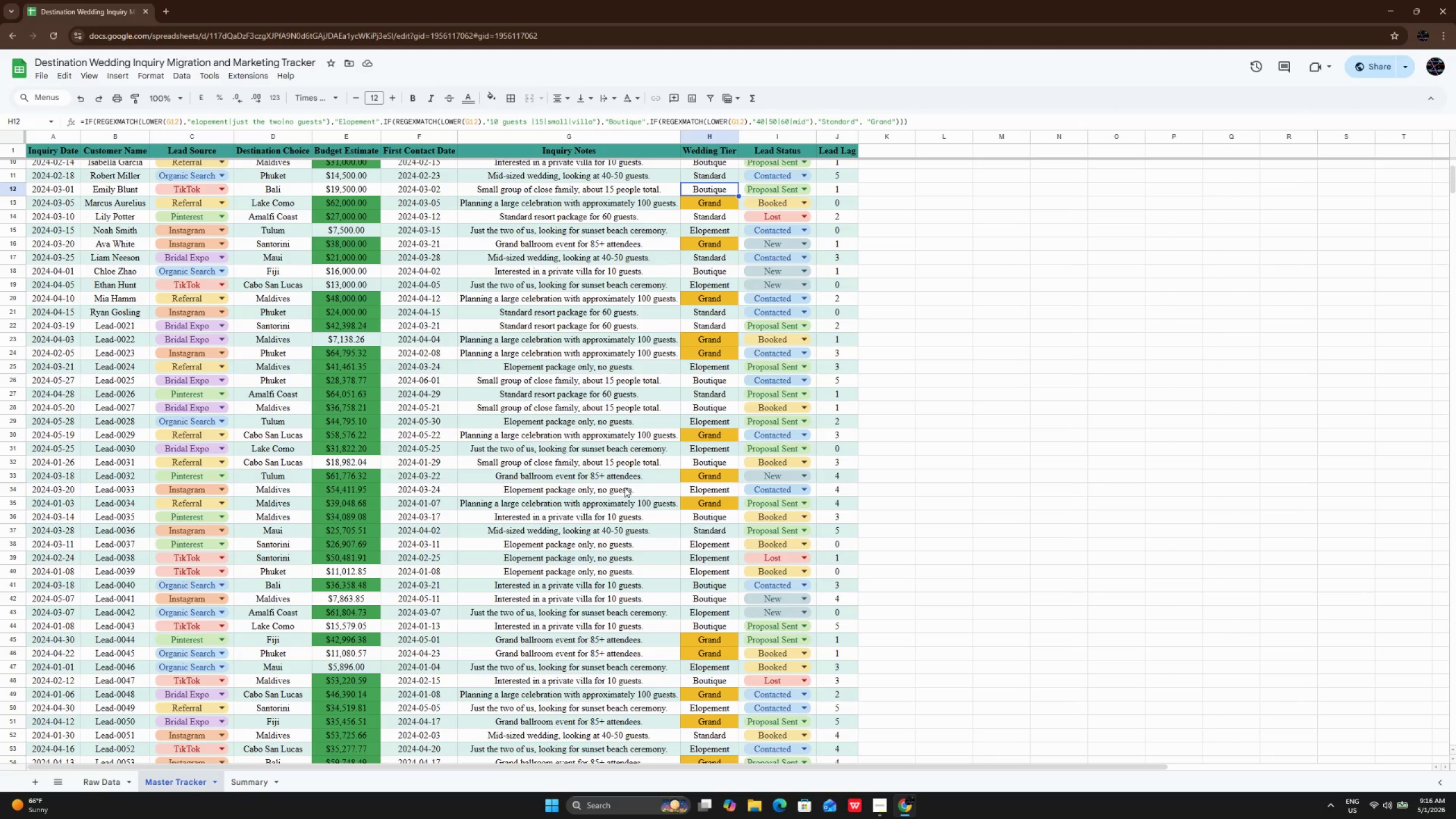 
wait(5.35)
 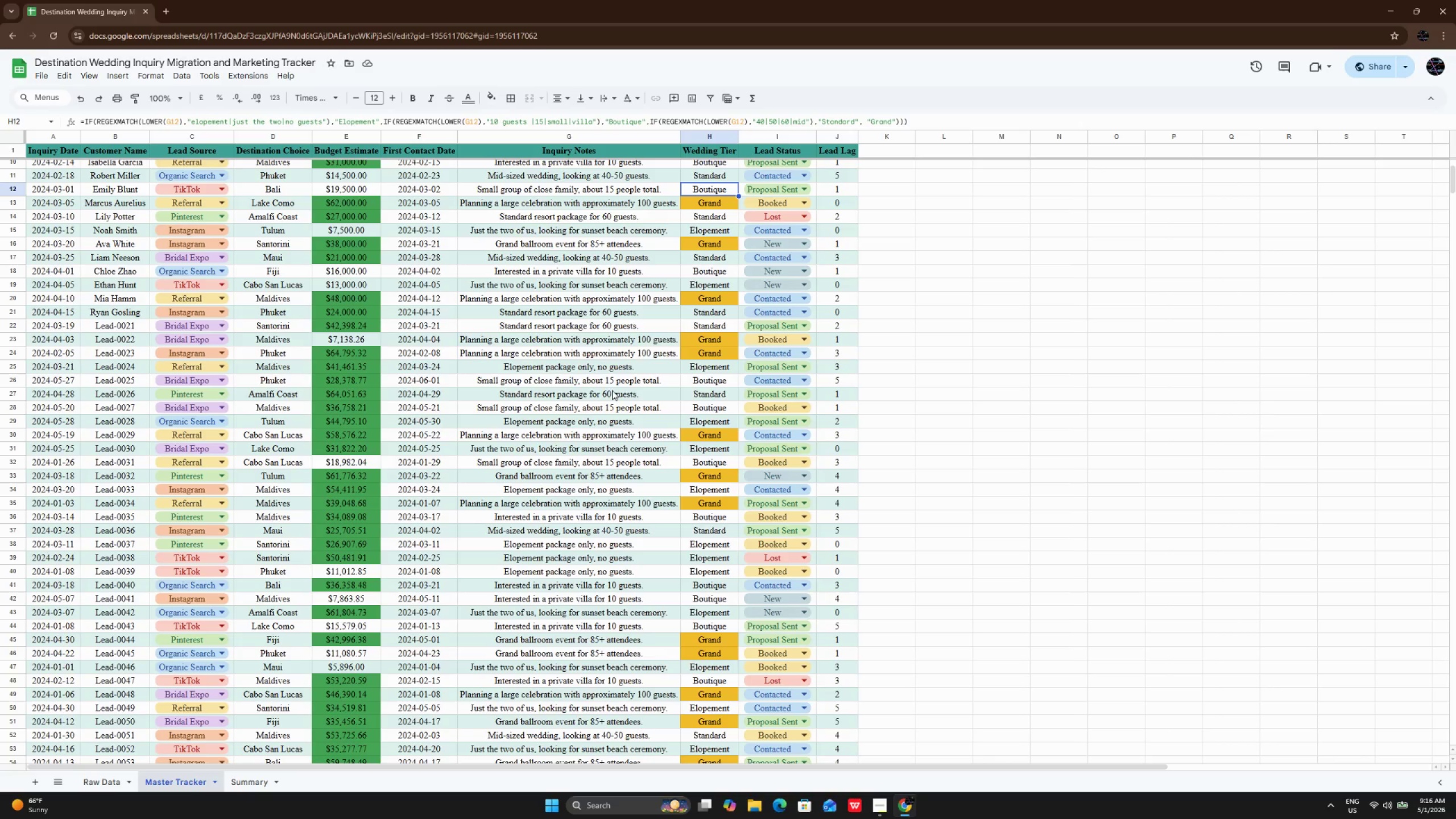 
scroll: coordinate [610, 487], scroll_direction: down, amount: 2.0
 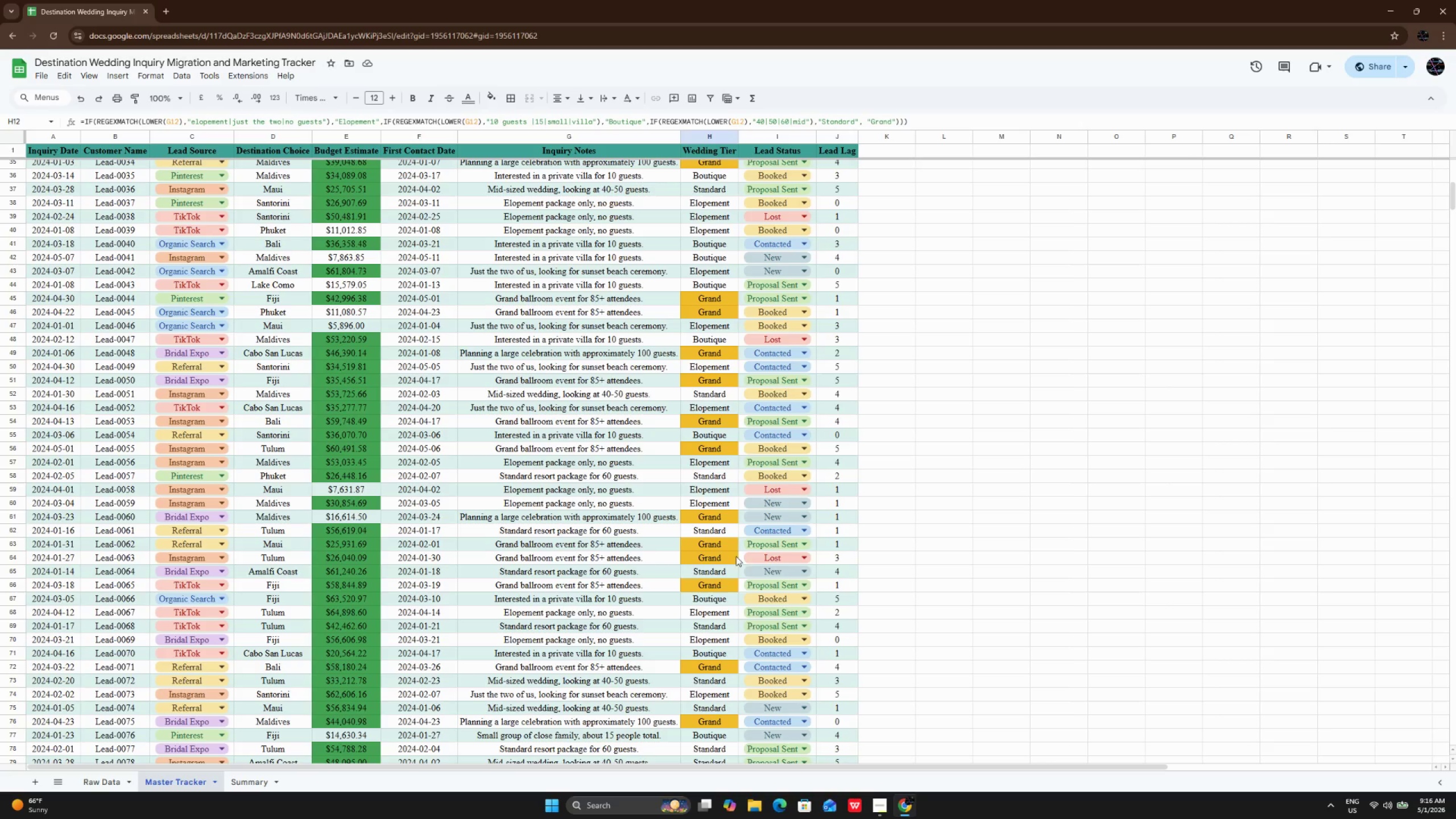 
scroll: coordinate [723, 541], scroll_direction: up, amount: 21.0
 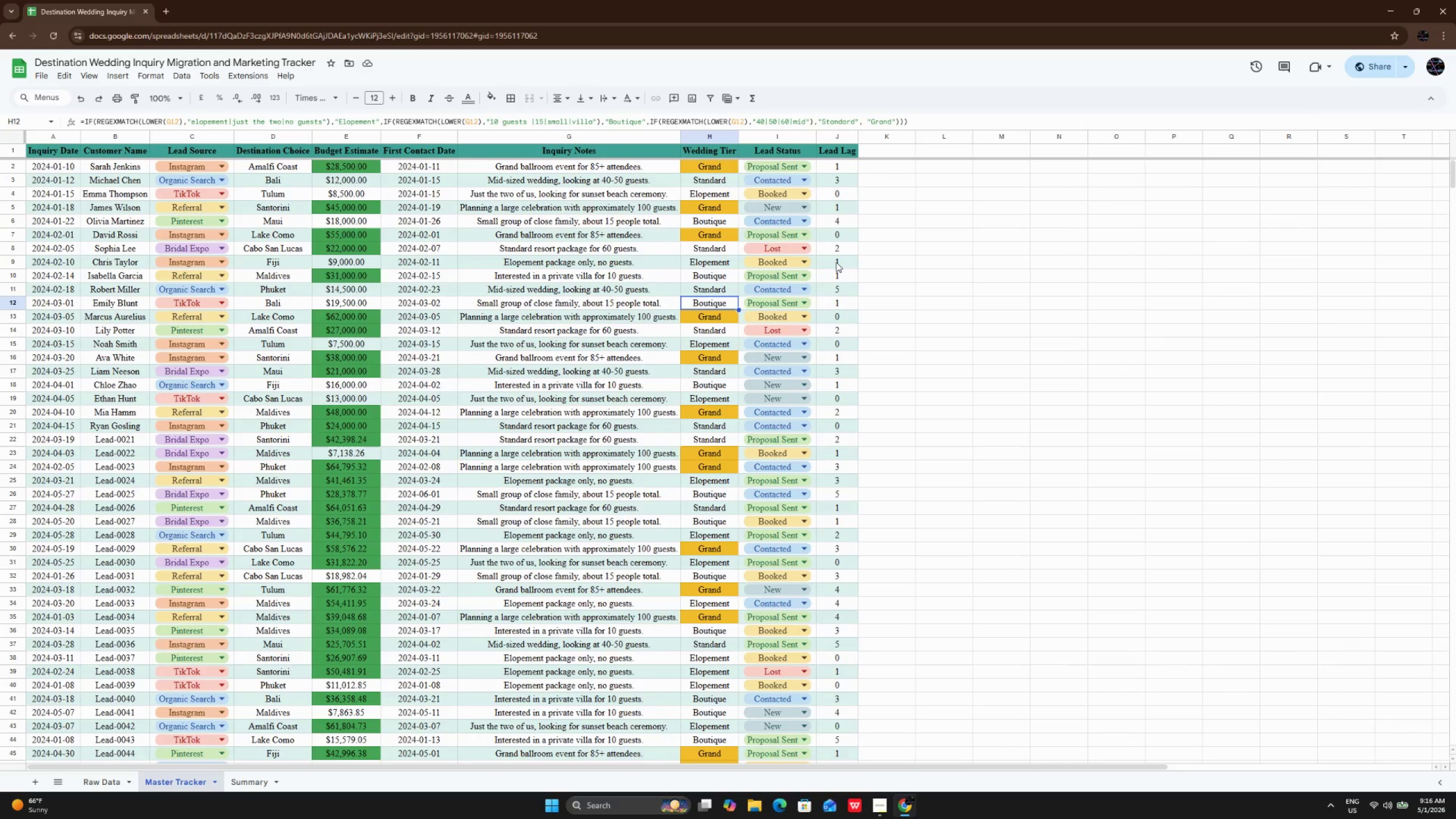 
wait(5.72)
 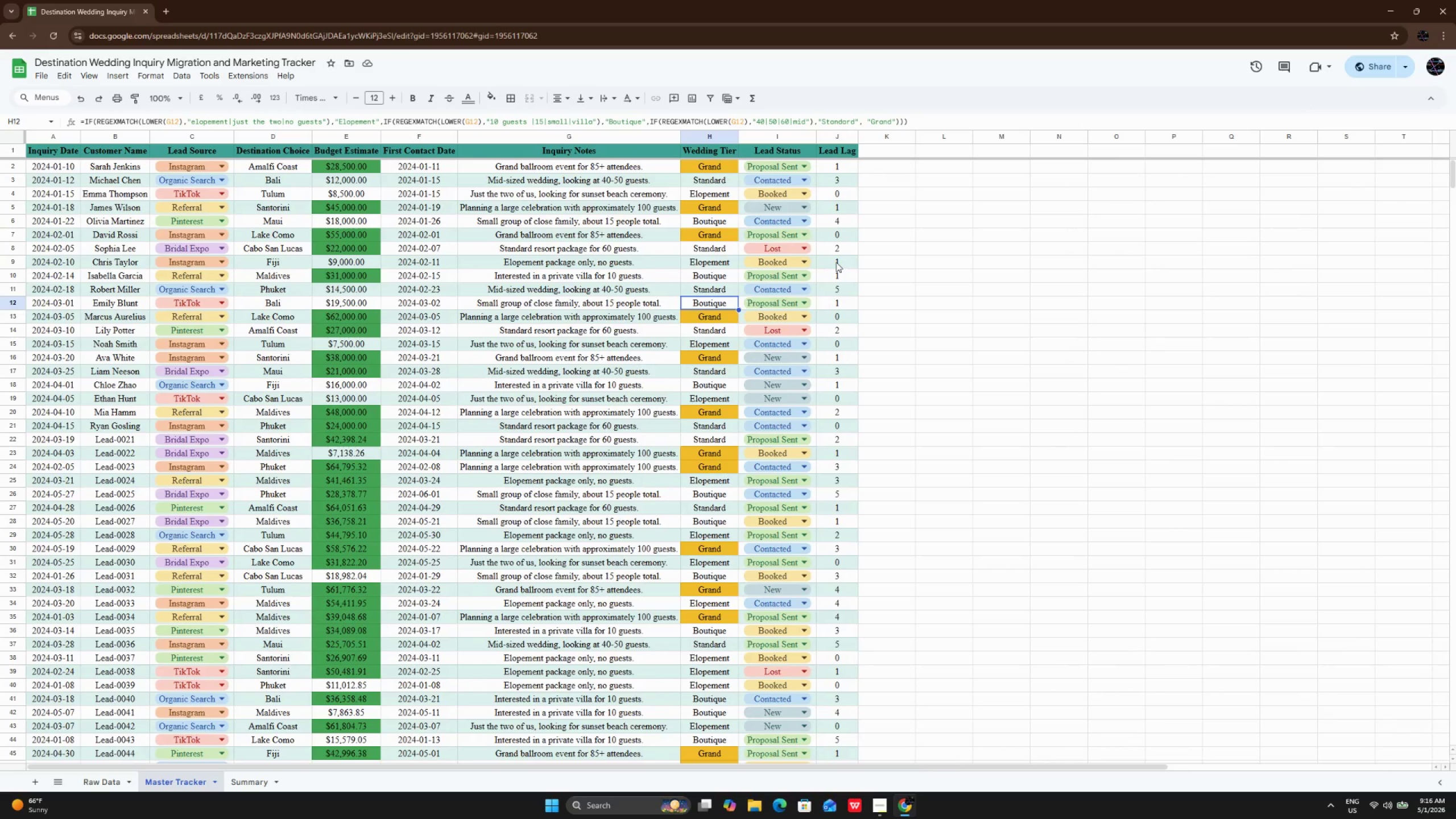 
left_click([791, 168])
 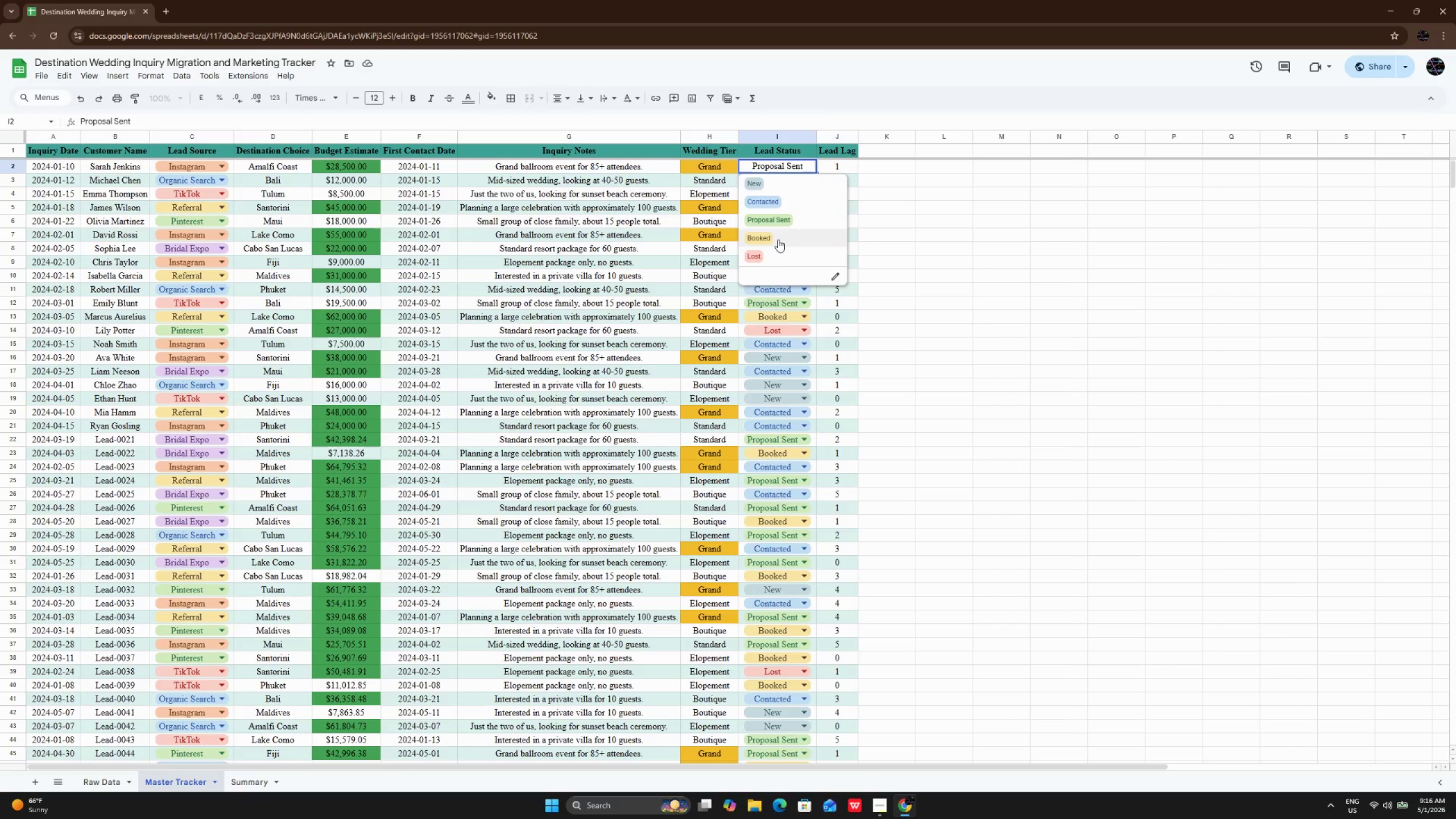 
left_click([778, 239])
 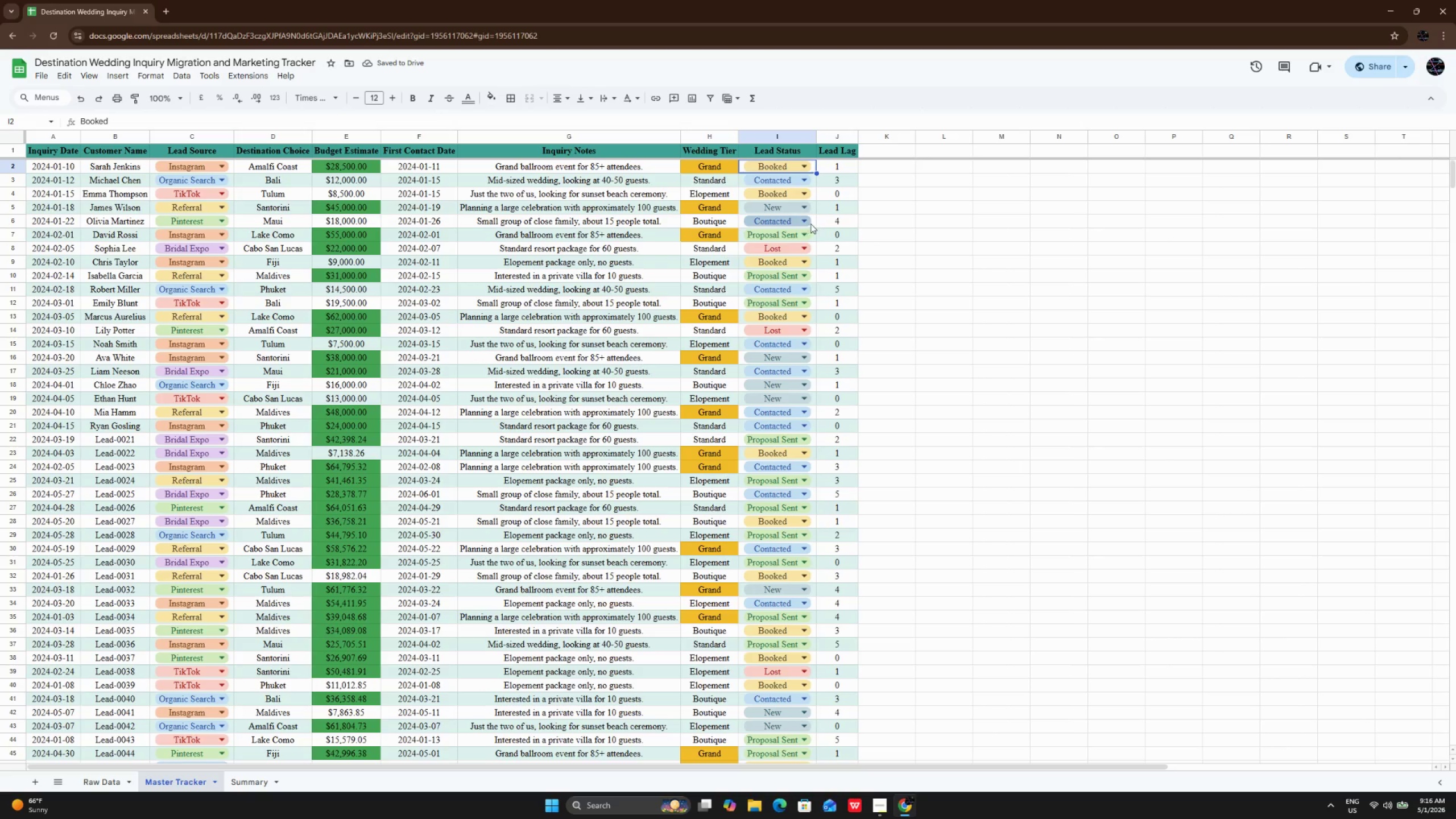 
left_click([795, 180])
 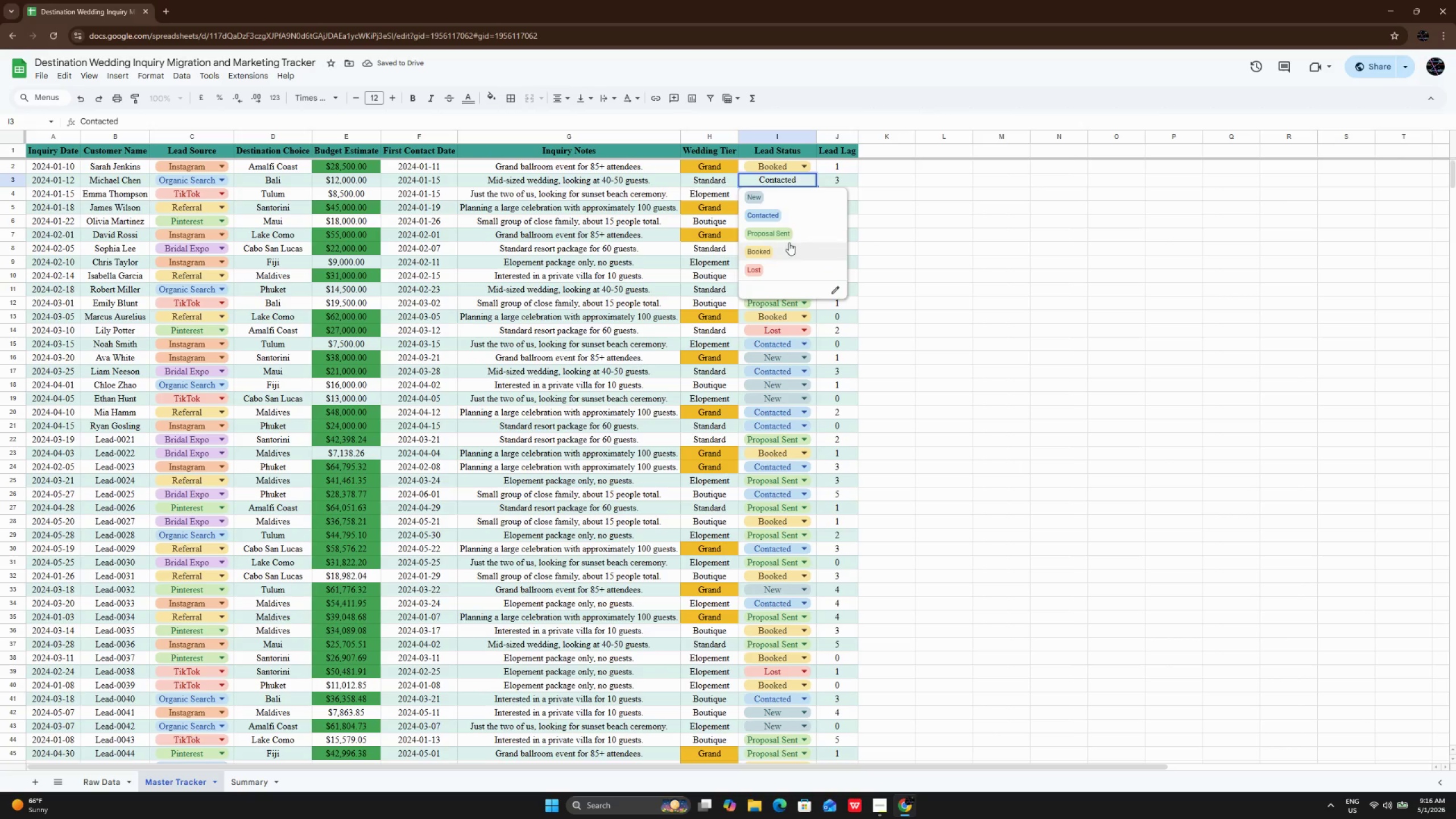 
left_click([786, 225])
 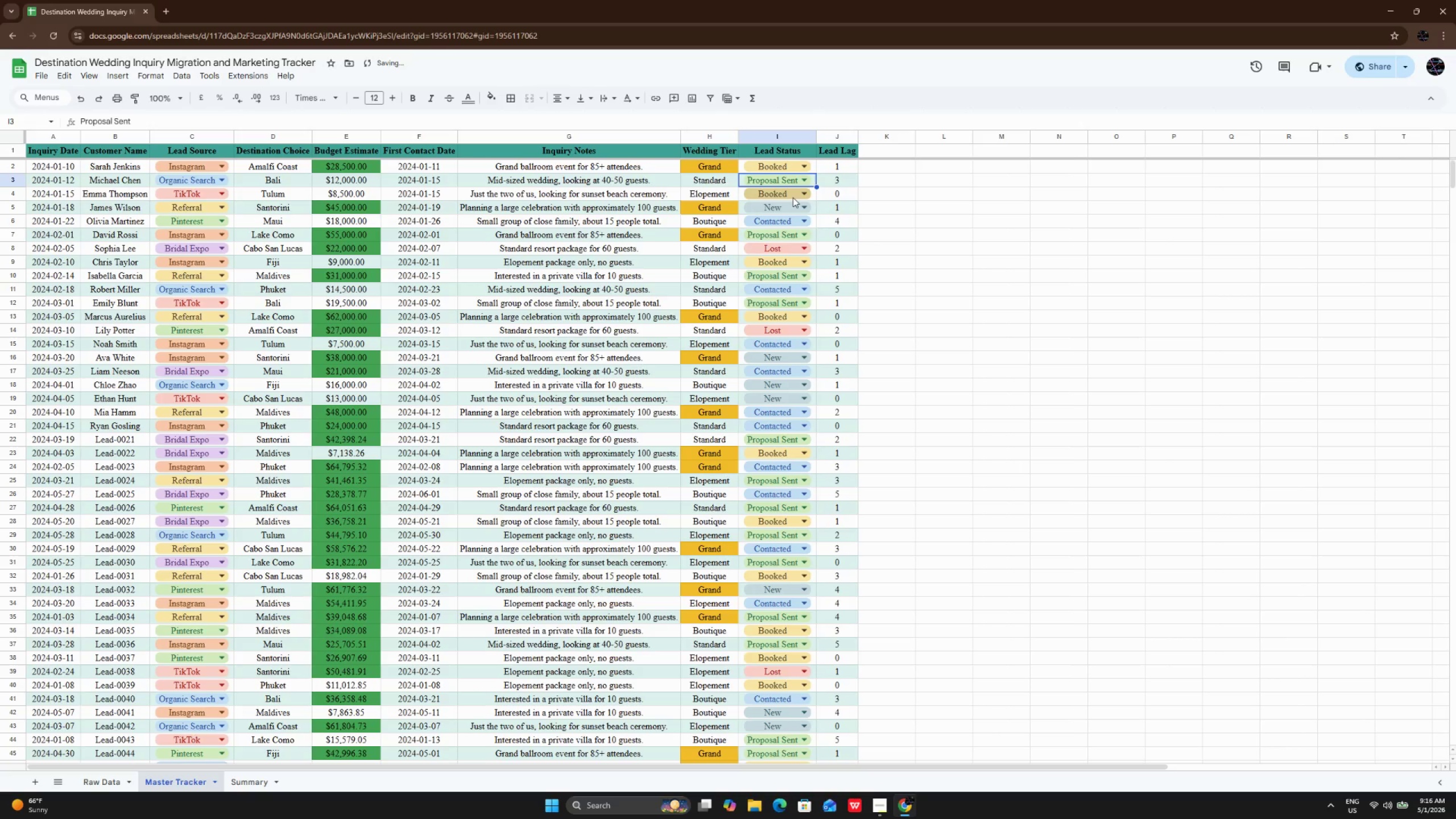 
left_click([793, 197])
 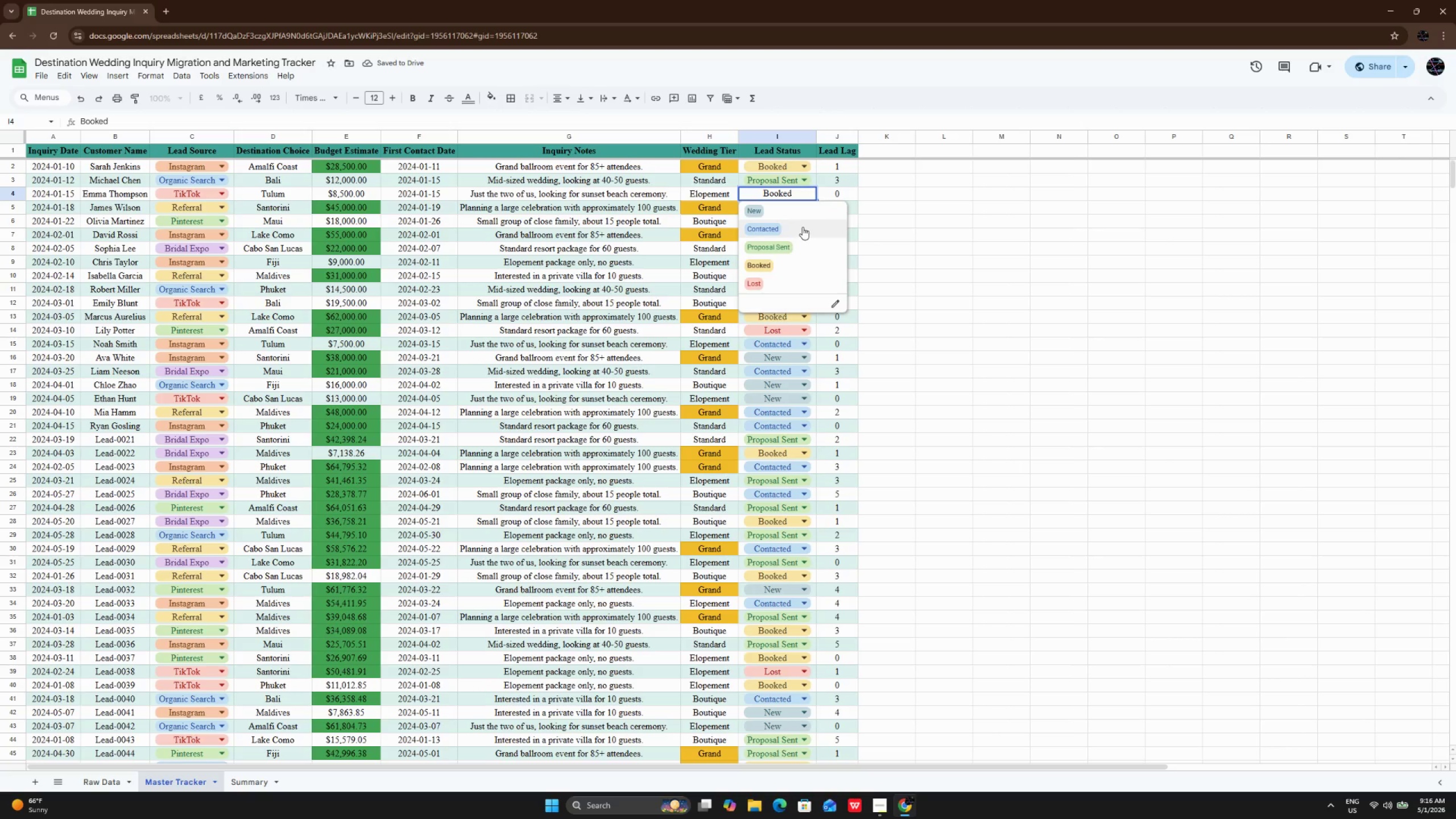 
left_click([803, 227])
 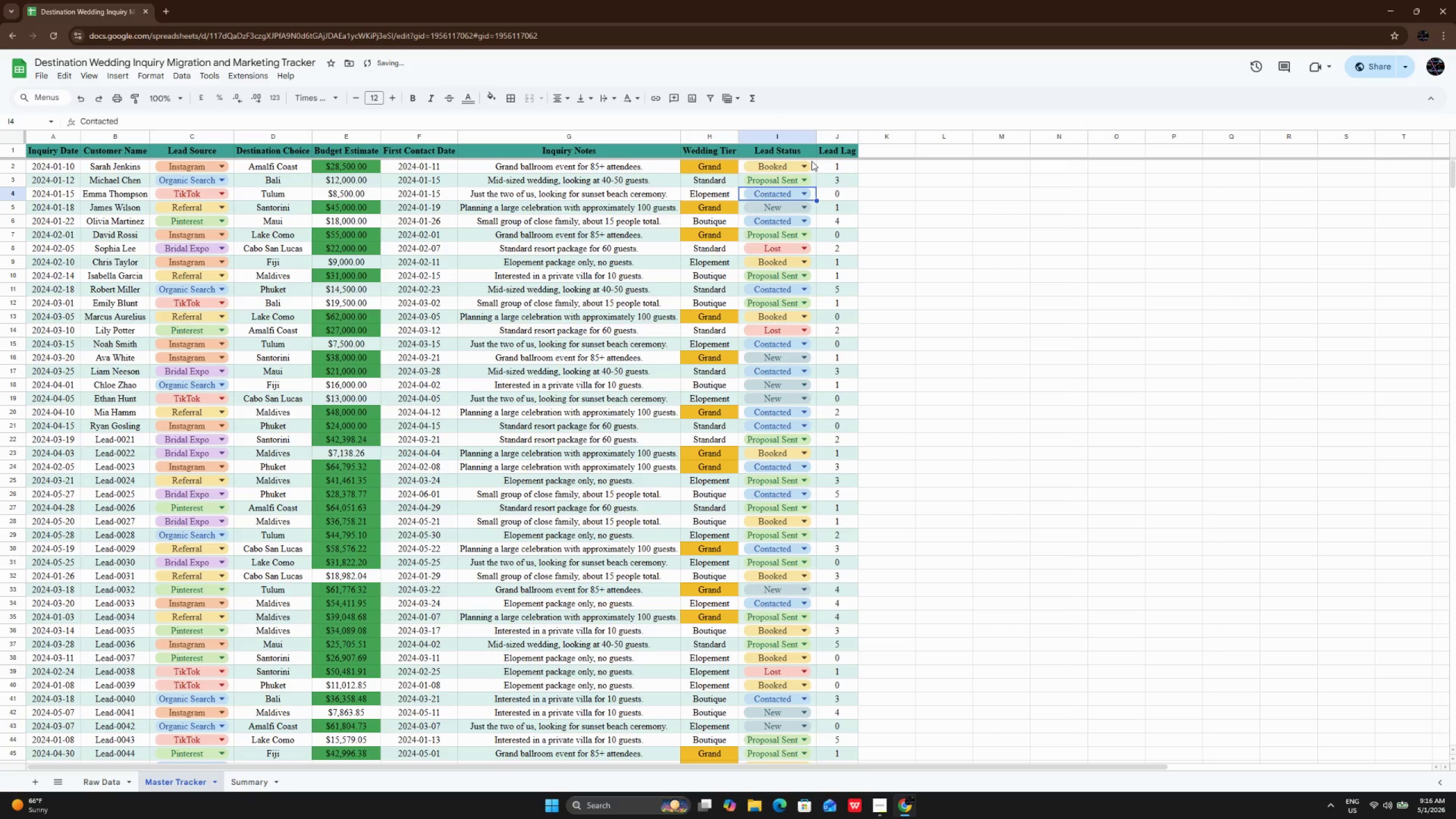 
left_click_drag(start_coordinate=[812, 161], to_coordinate=[792, 619])
 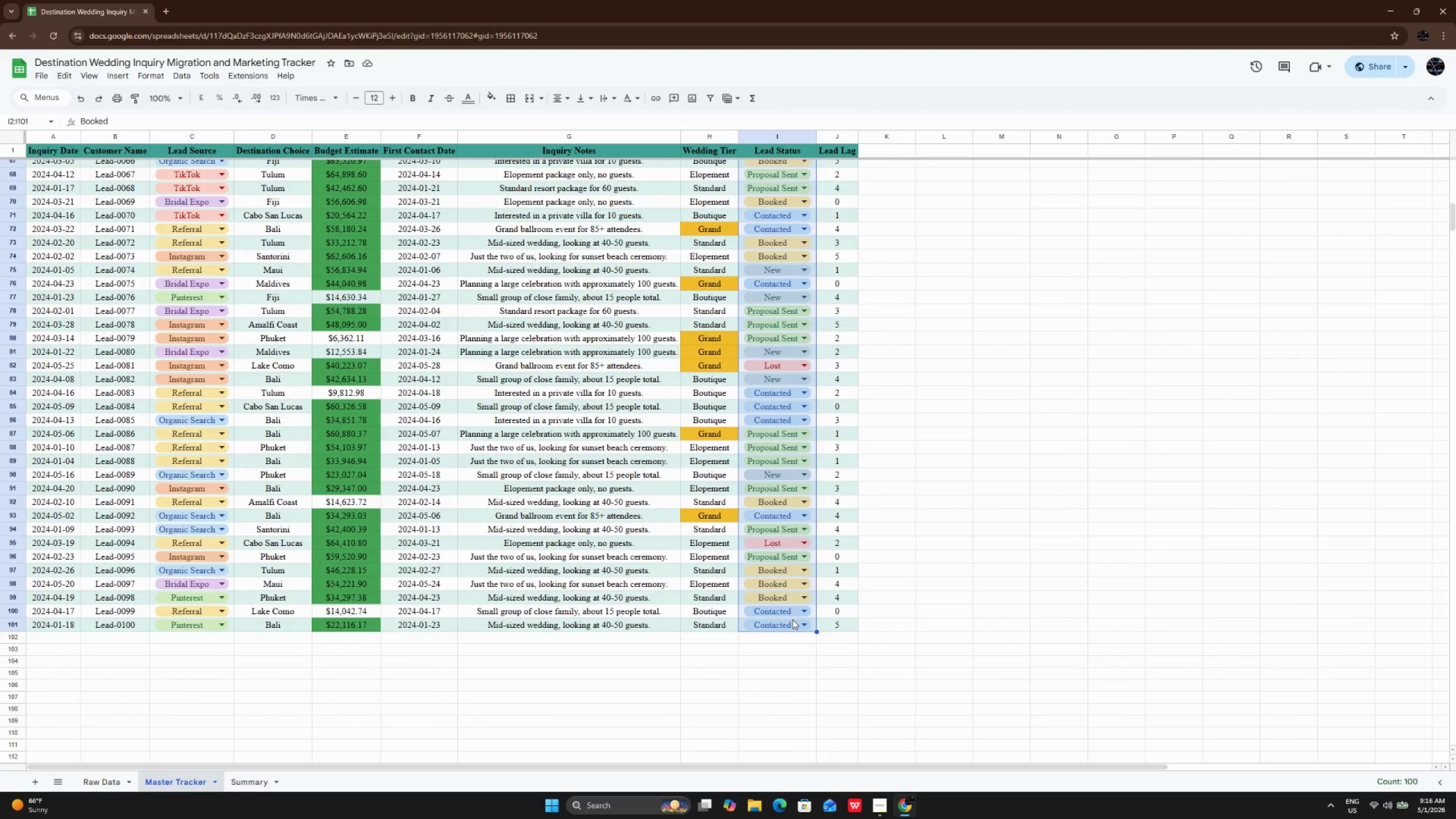 
key(Delete)
 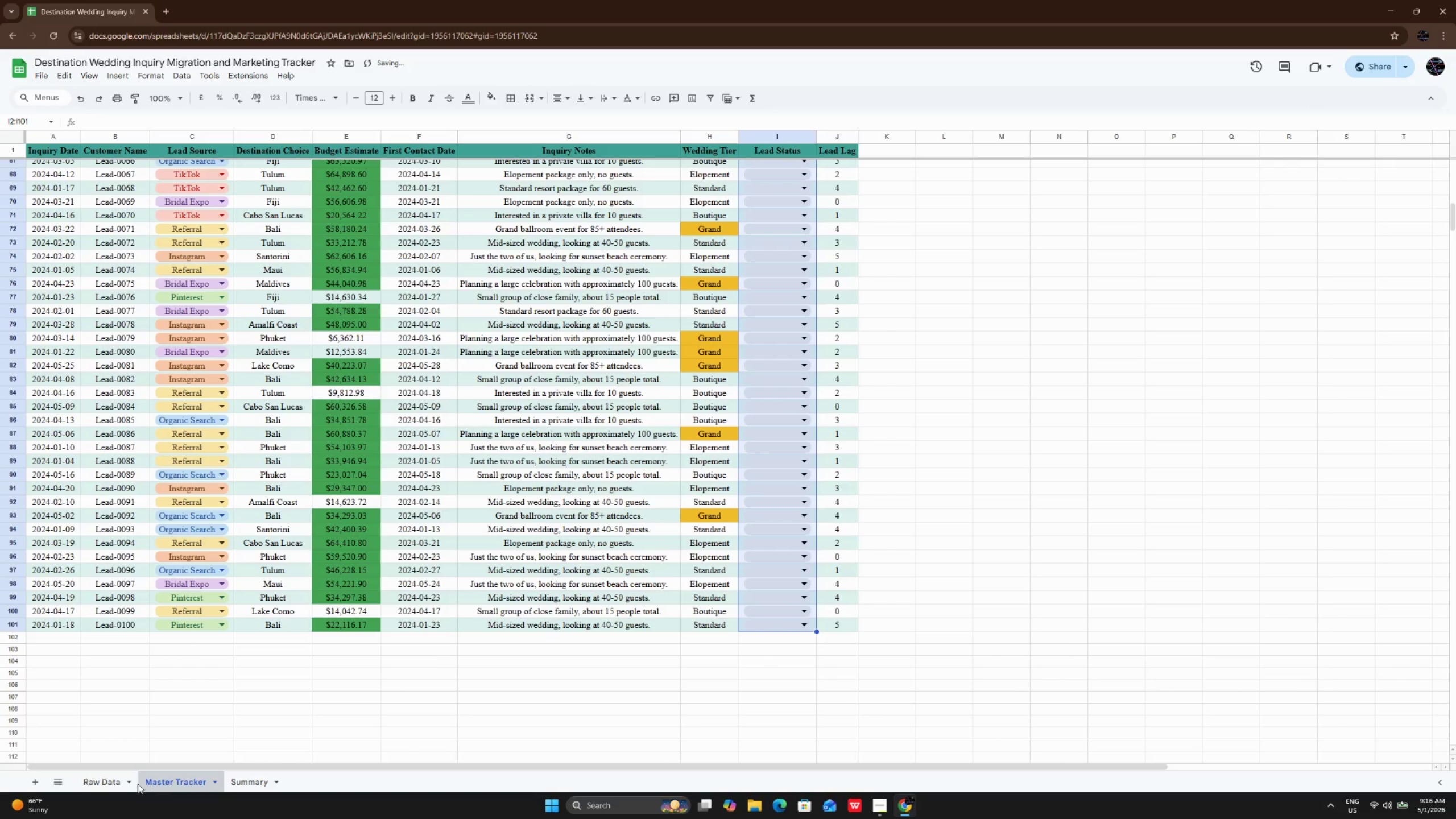 
left_click([109, 777])
 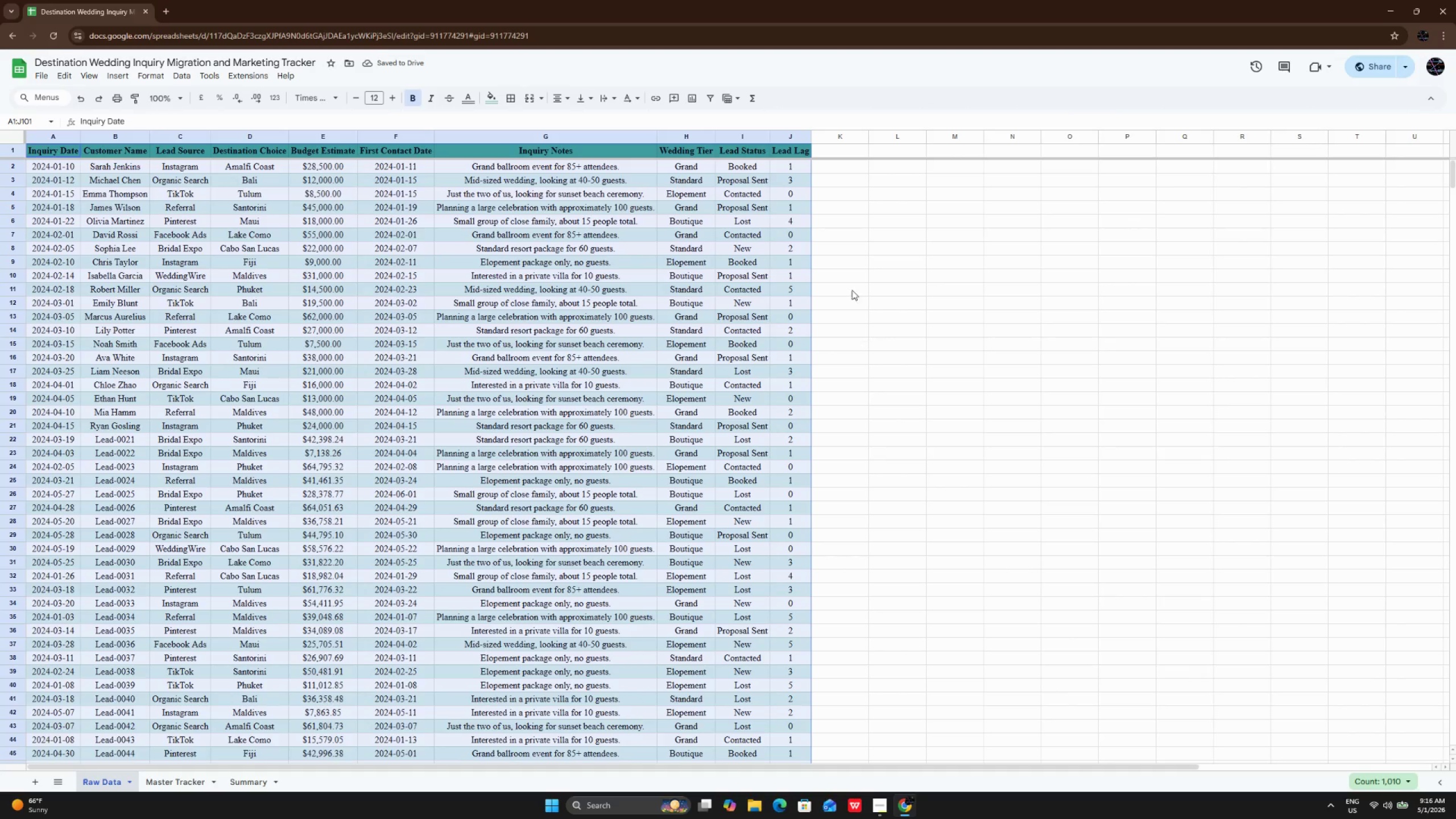 
left_click([763, 241])
 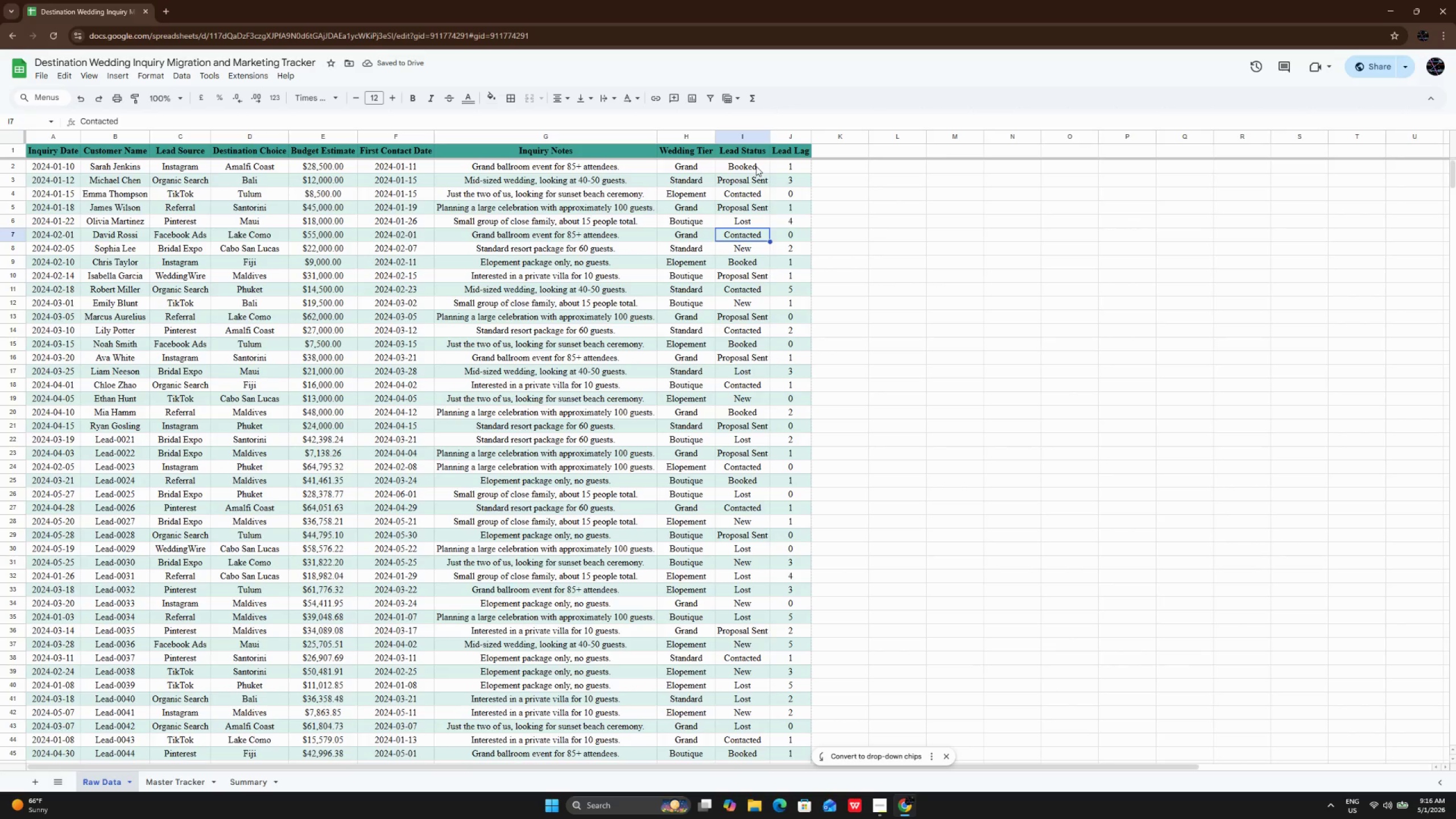 
left_click_drag(start_coordinate=[756, 166], to_coordinate=[739, 581])
 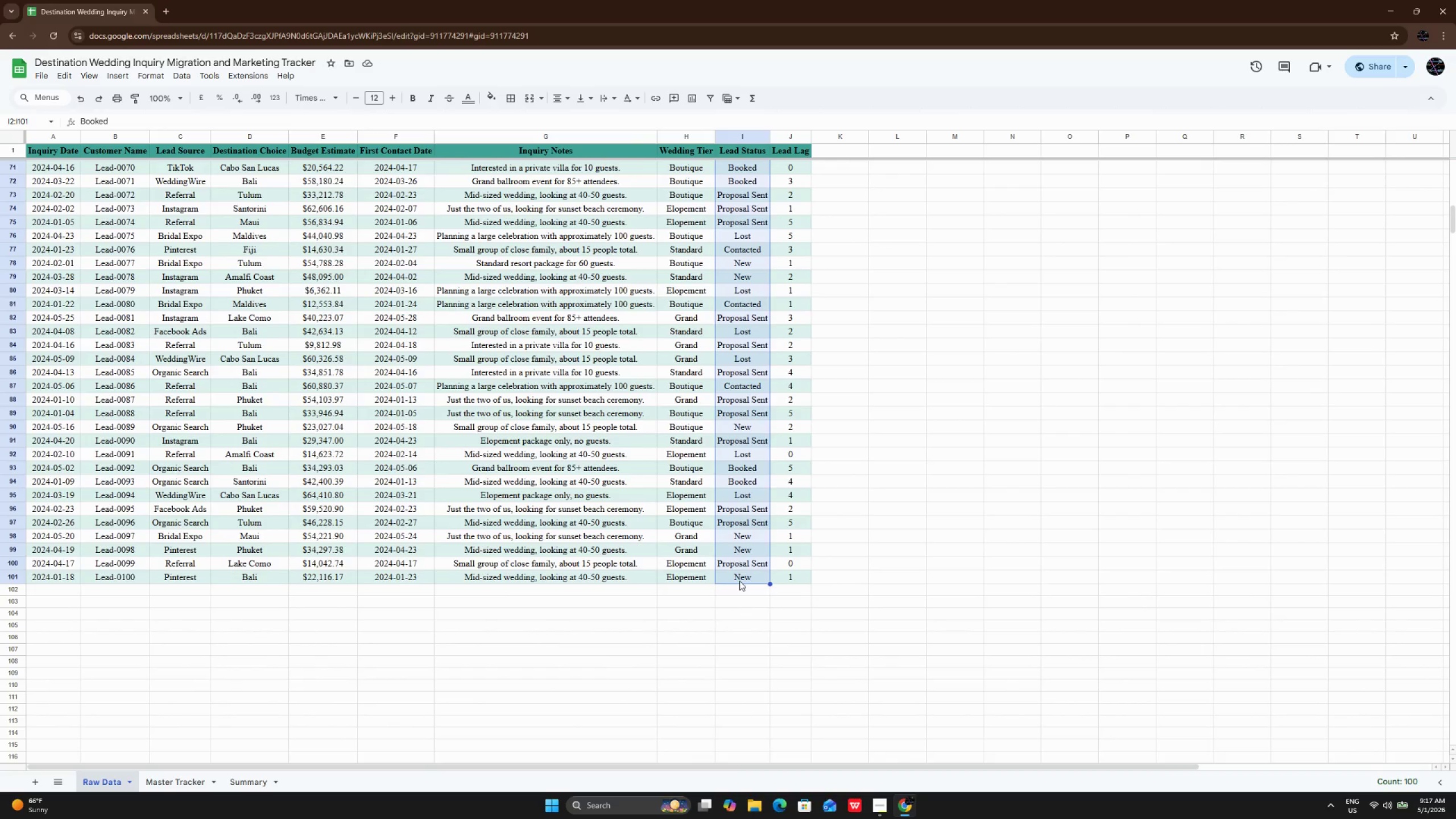 
key(Control+C)
 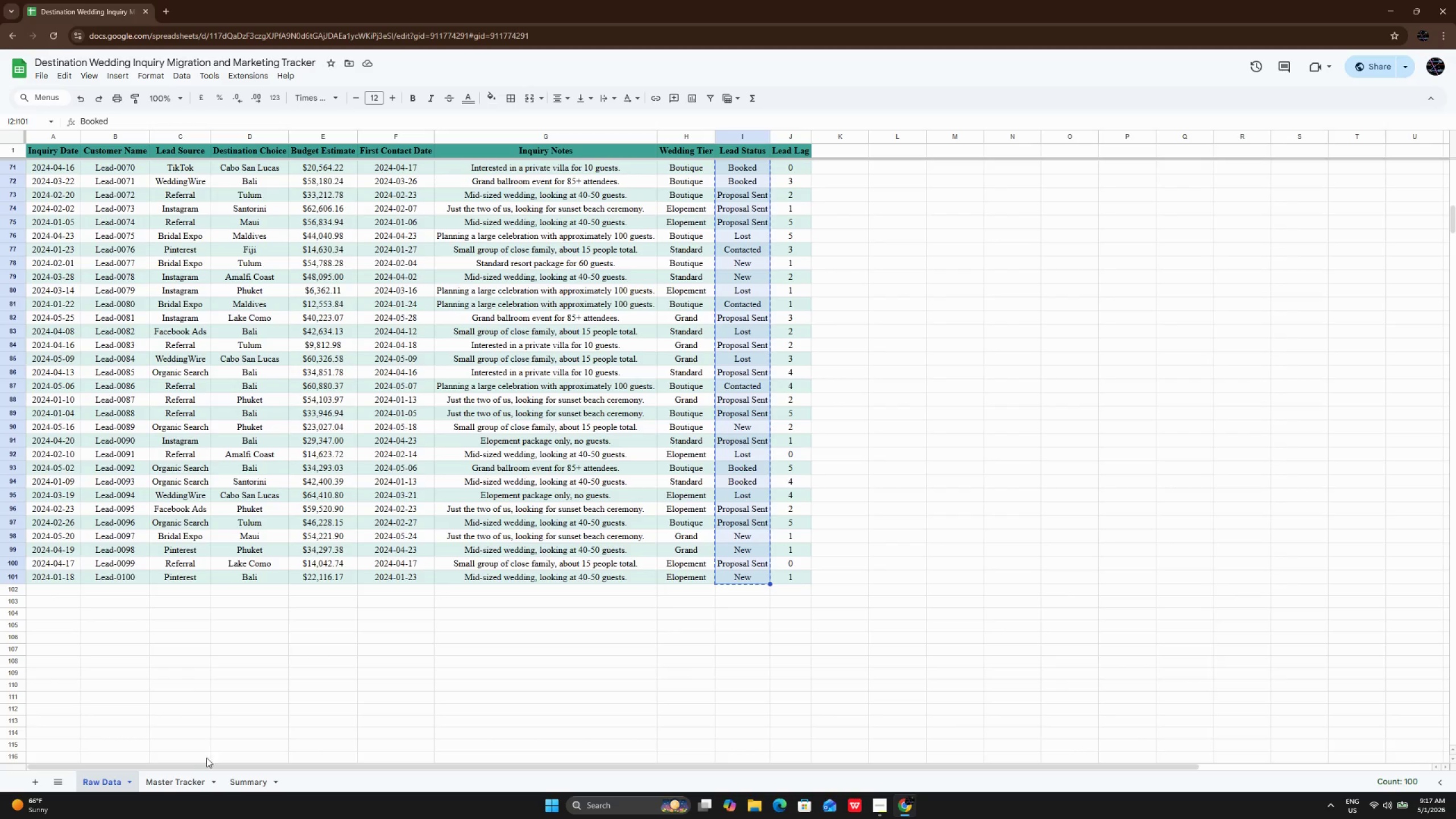 
left_click([167, 781])
 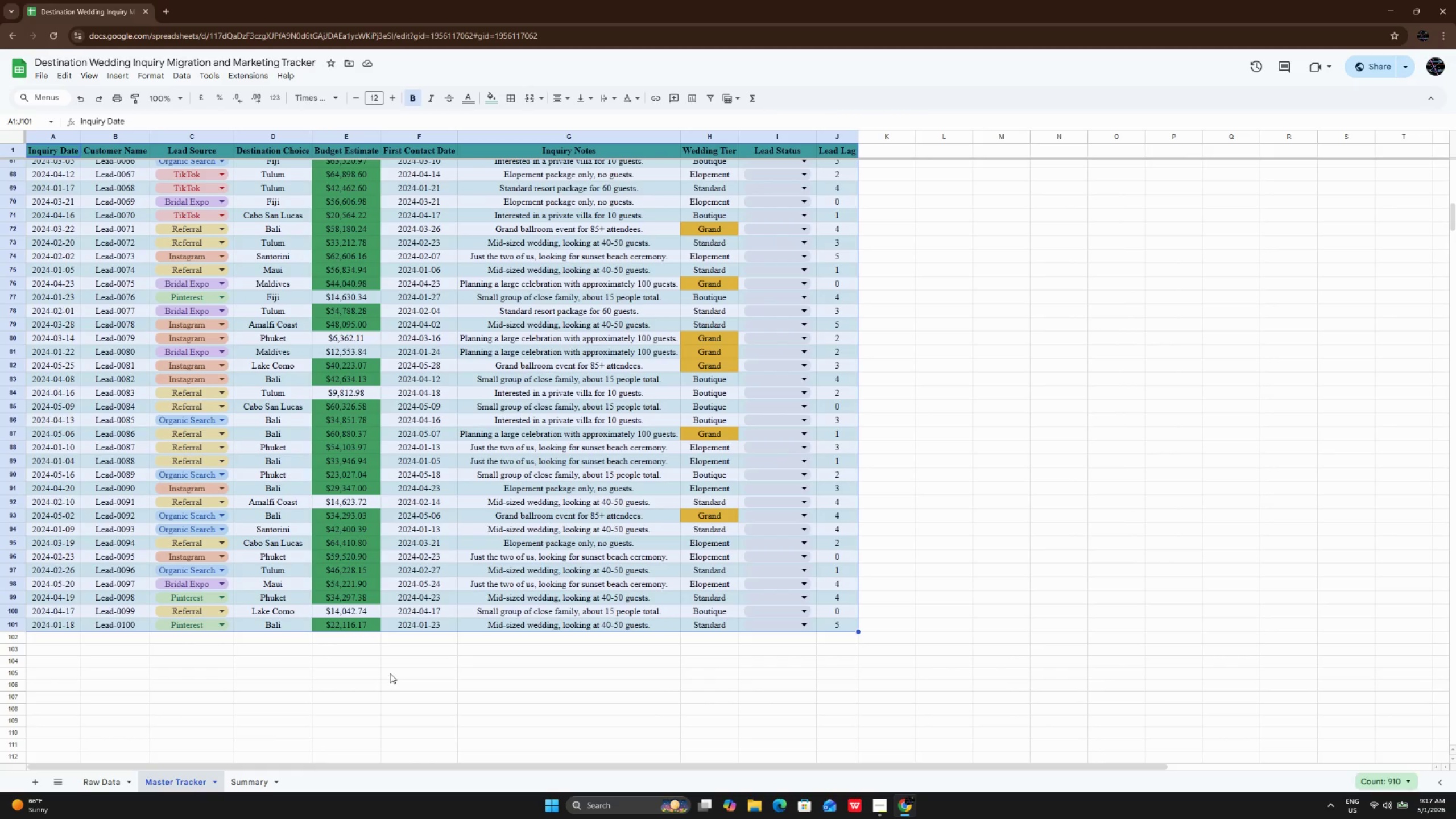 
scroll: coordinate [707, 647], scroll_direction: up, amount: 26.0
 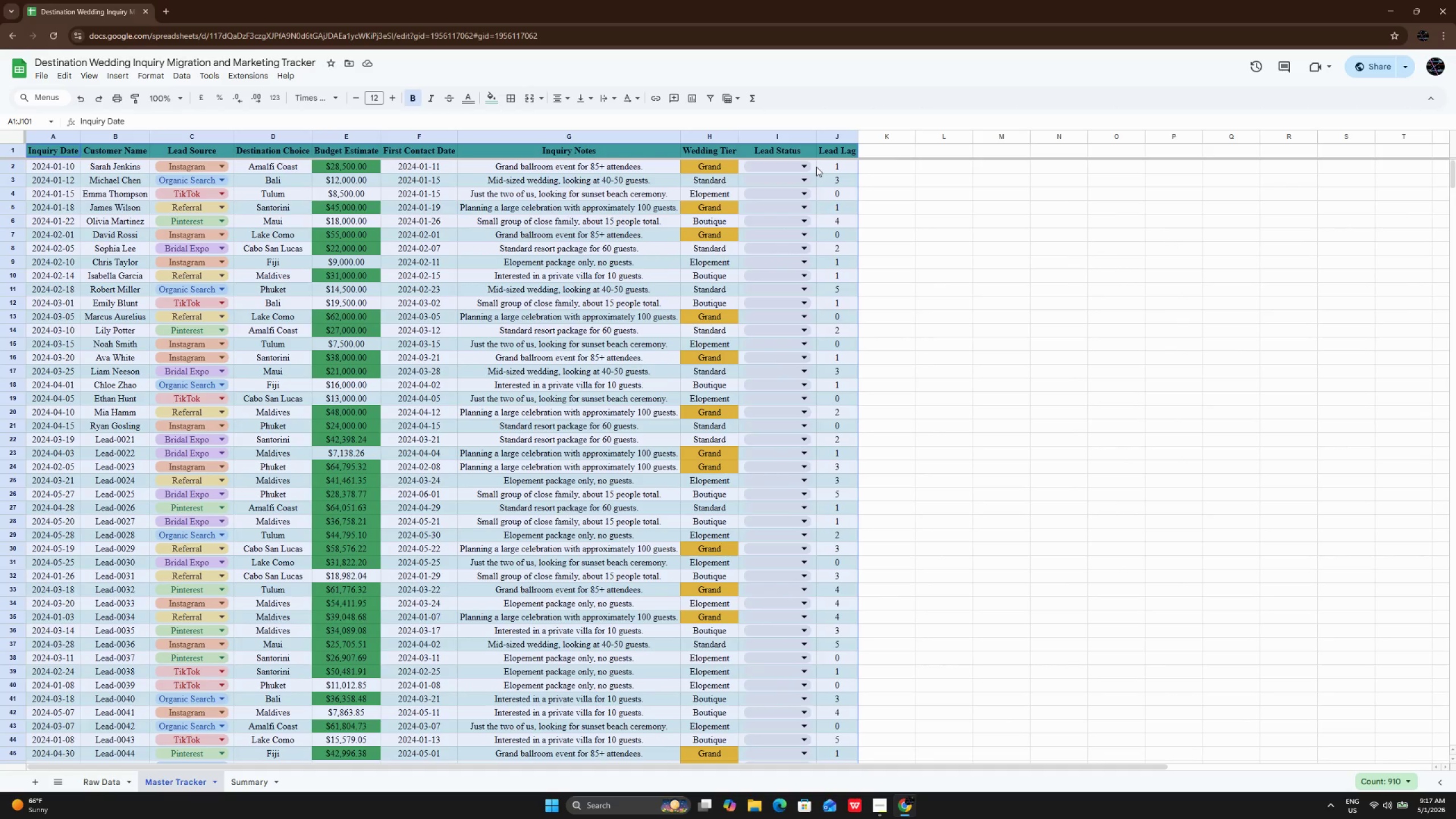 
left_click([814, 167])
 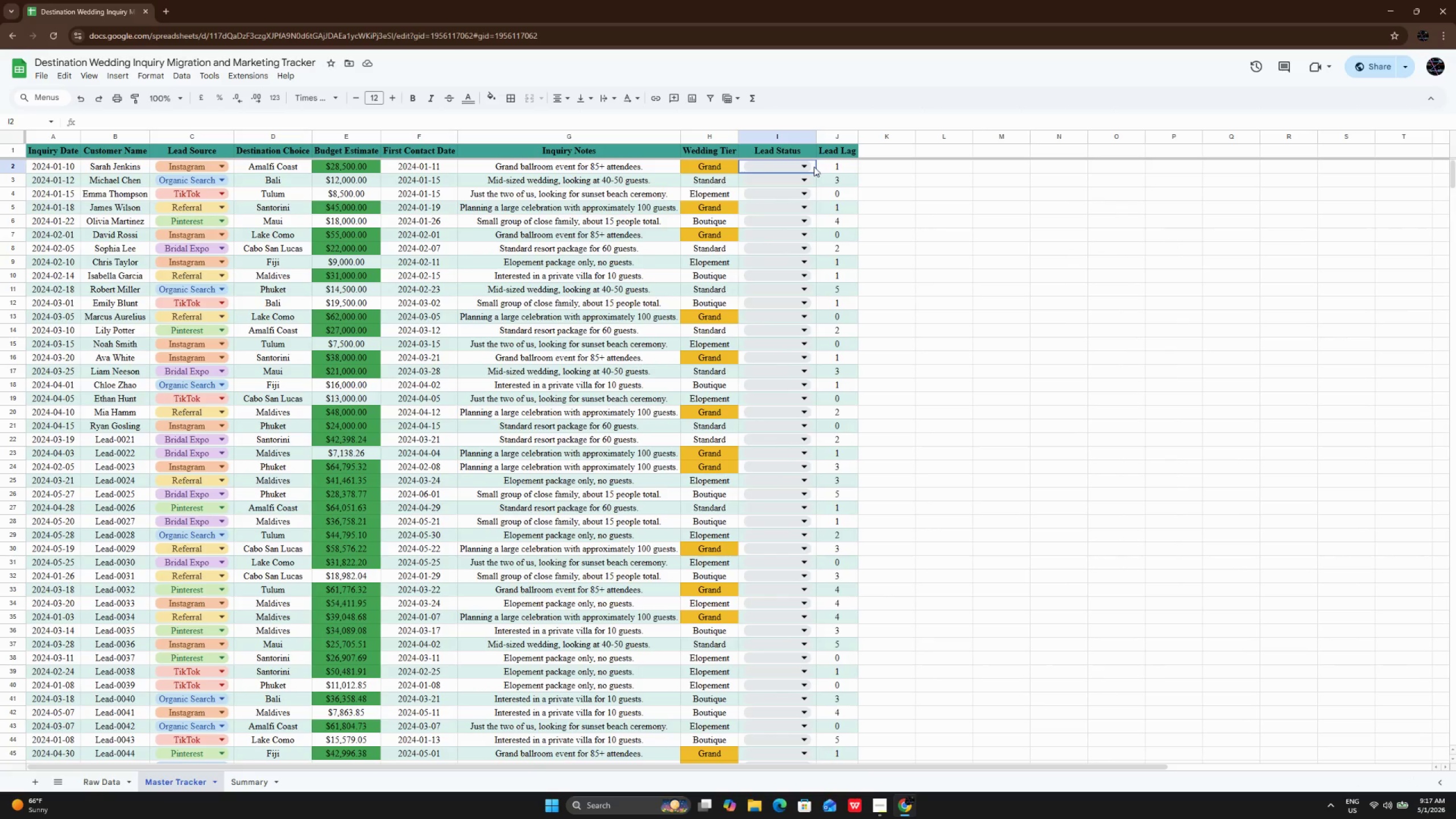 
key(Control+V)
 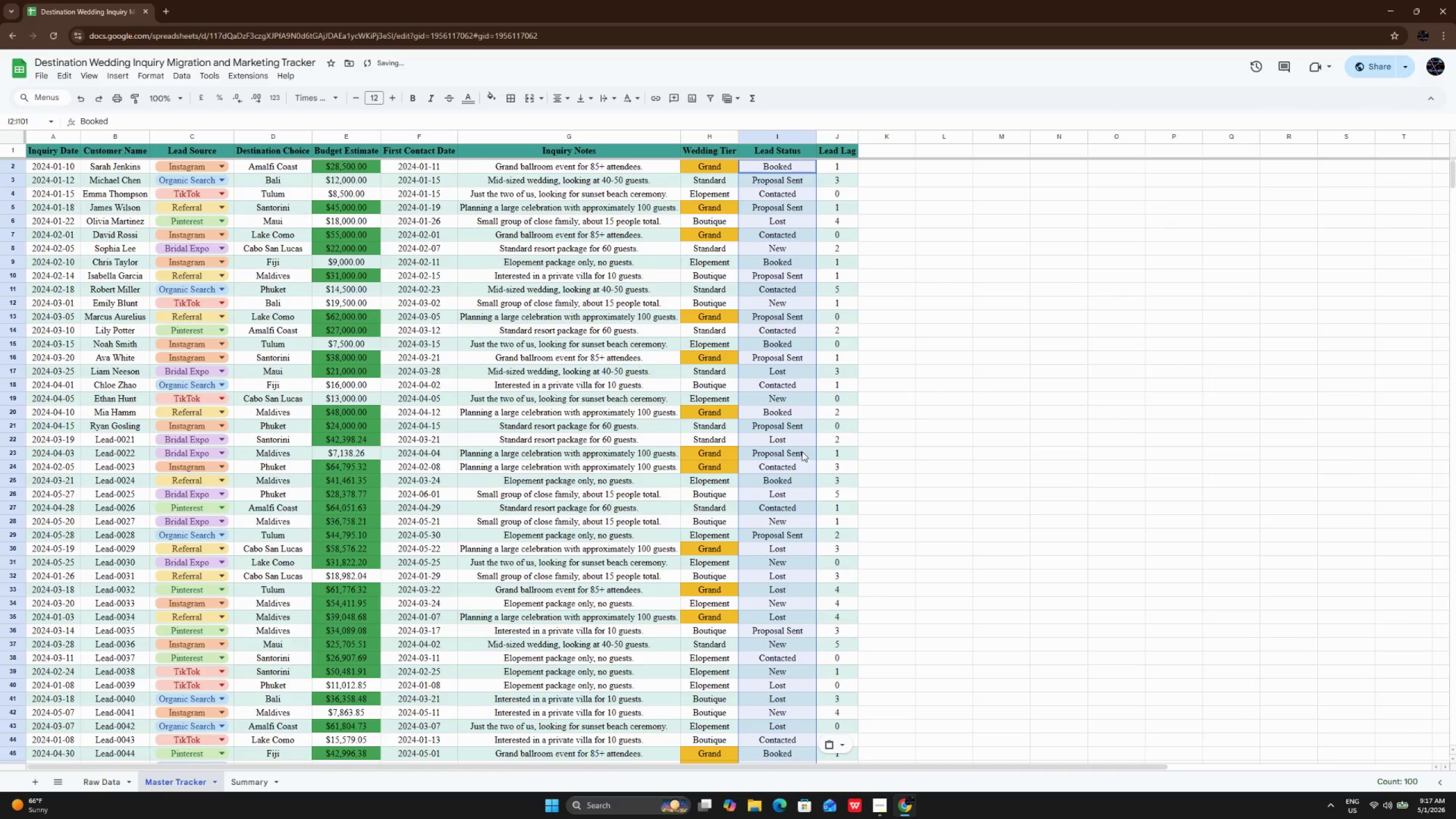 
scroll: coordinate [811, 497], scroll_direction: up, amount: 2.0
 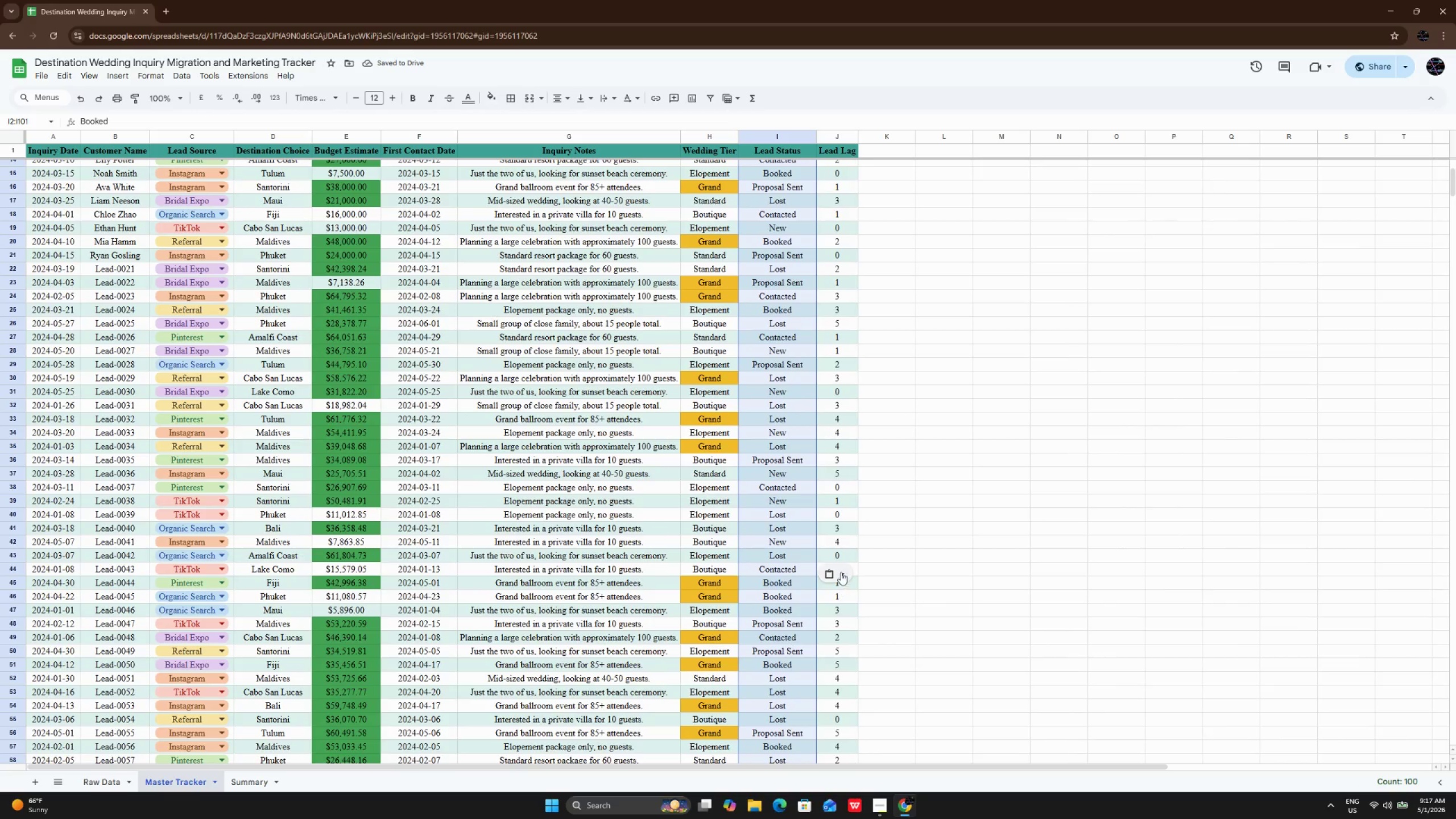 
left_click([841, 572])
 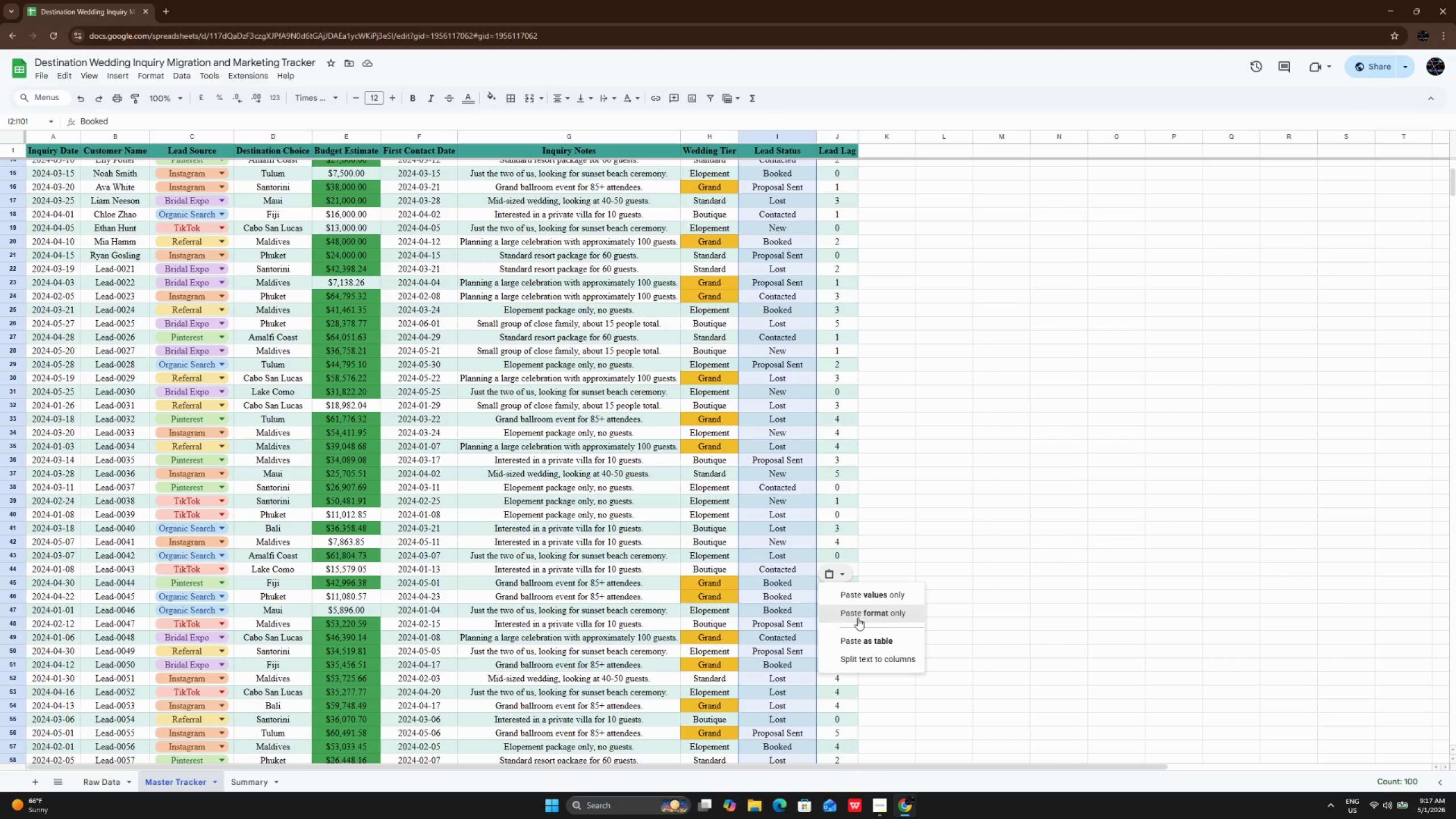 
left_click([858, 618])
 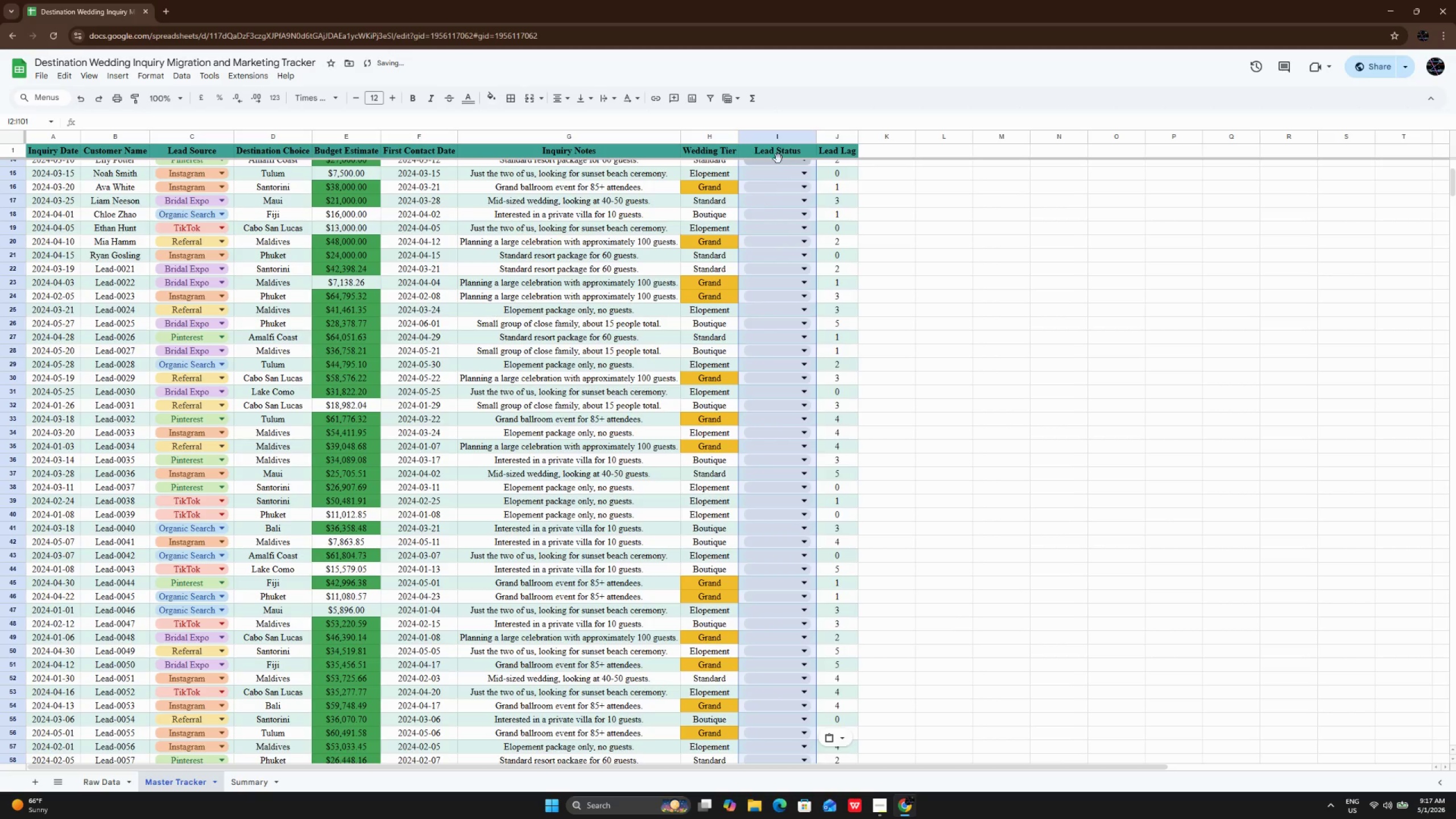 
scroll: coordinate [805, 231], scroll_direction: up, amount: 7.0
 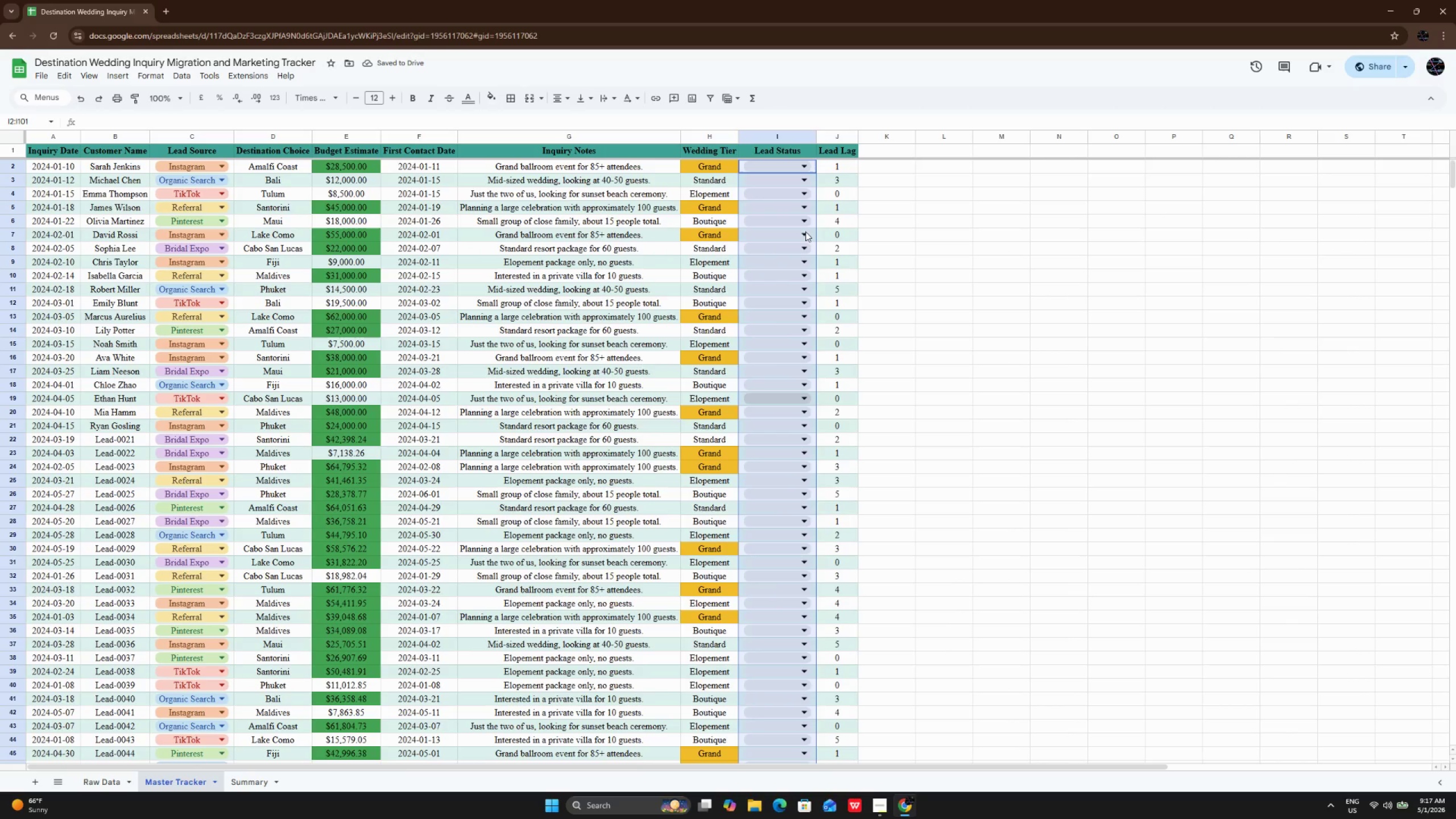 
key(Control+Z)
 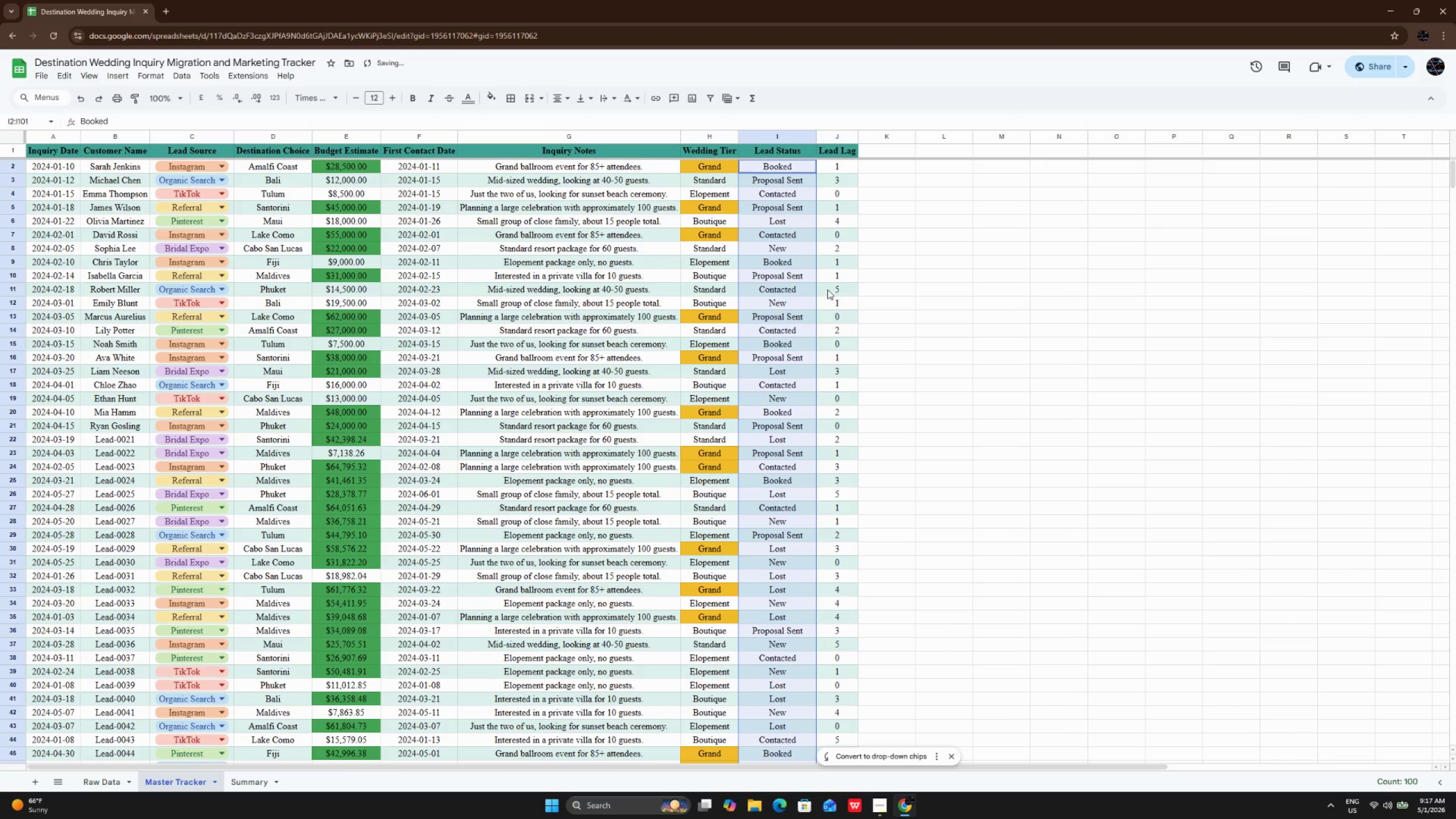 
scroll: coordinate [811, 286], scroll_direction: up, amount: 5.0
 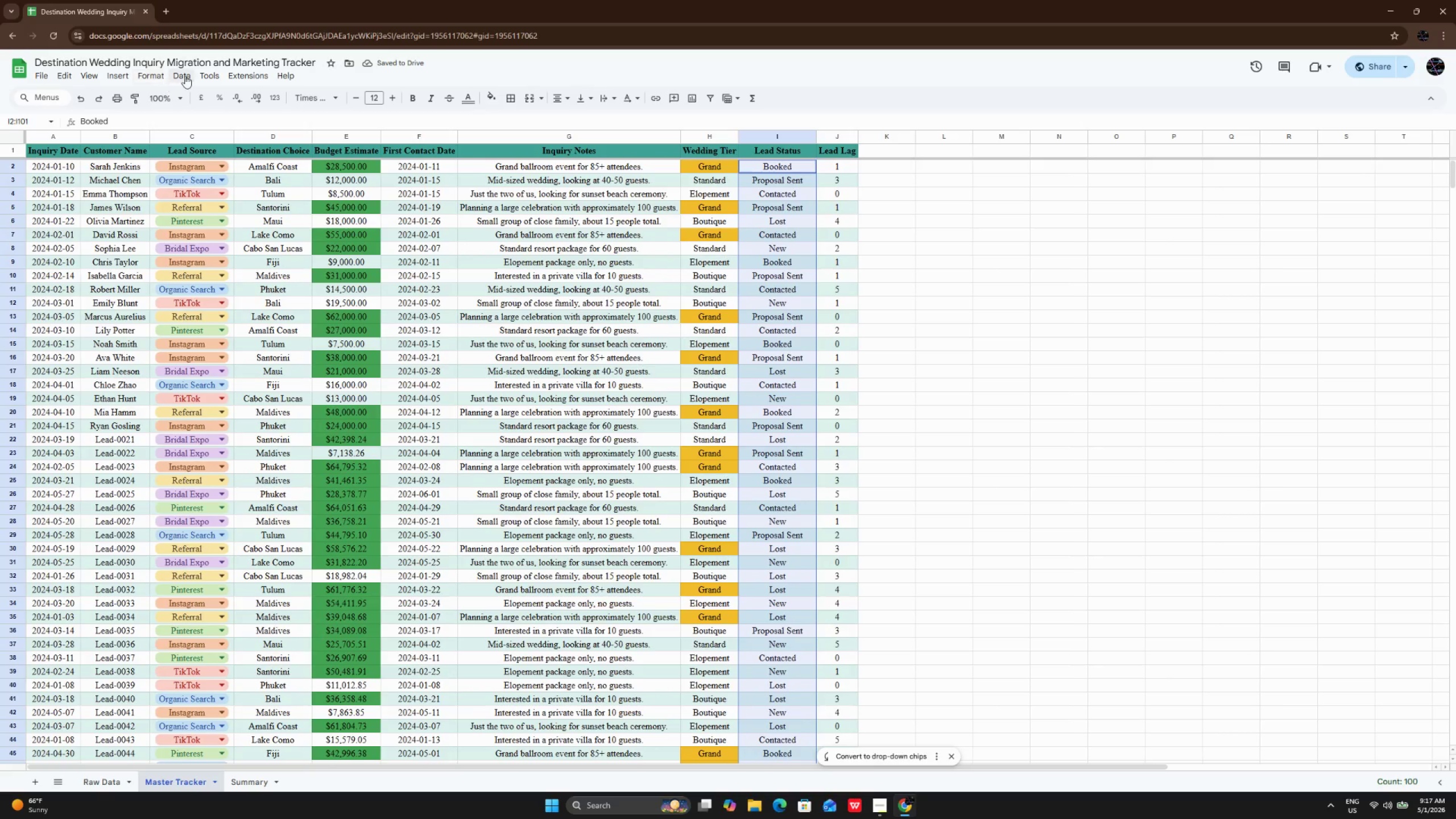 
left_click([185, 76])
 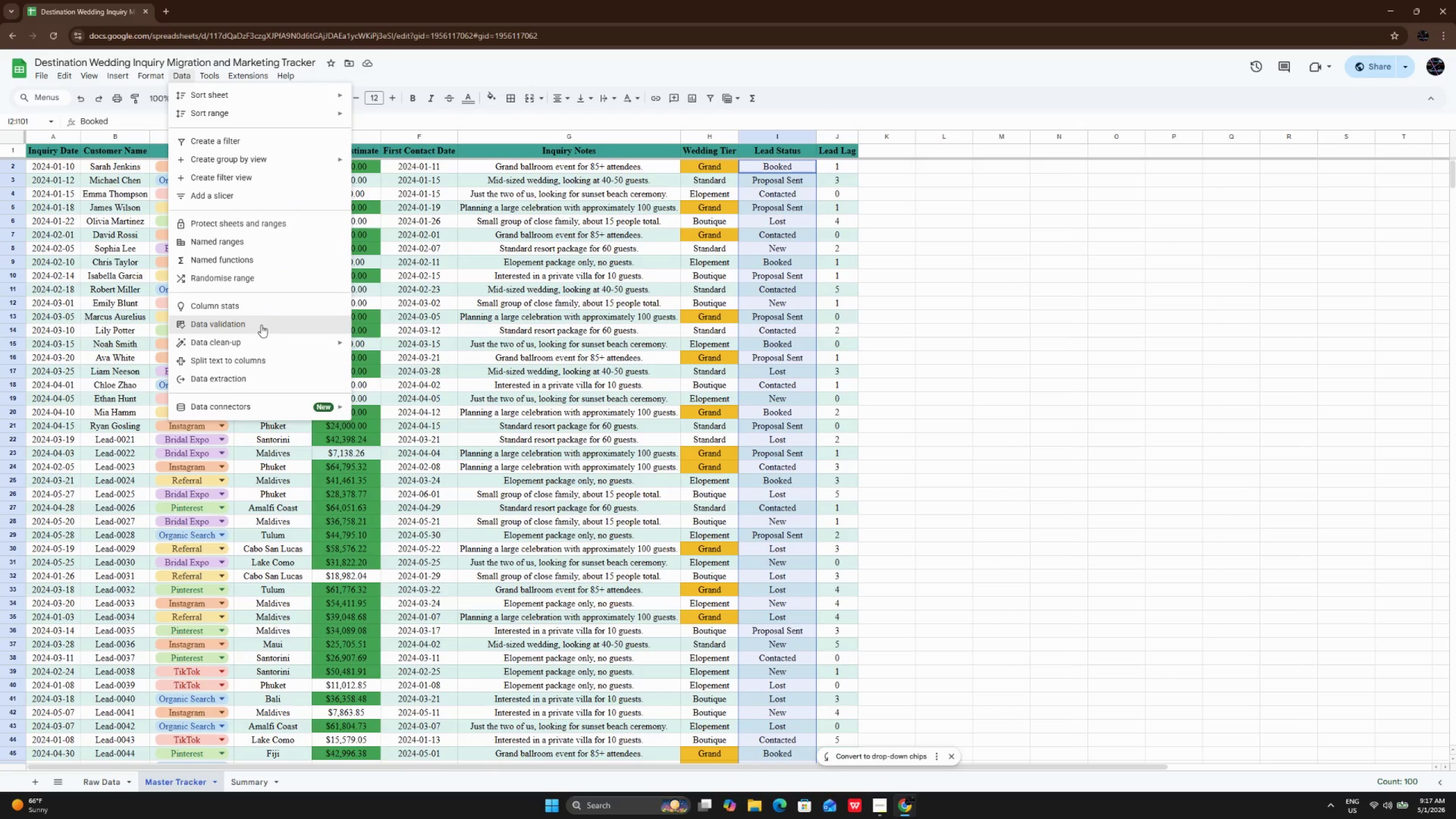 
left_click([261, 327])
 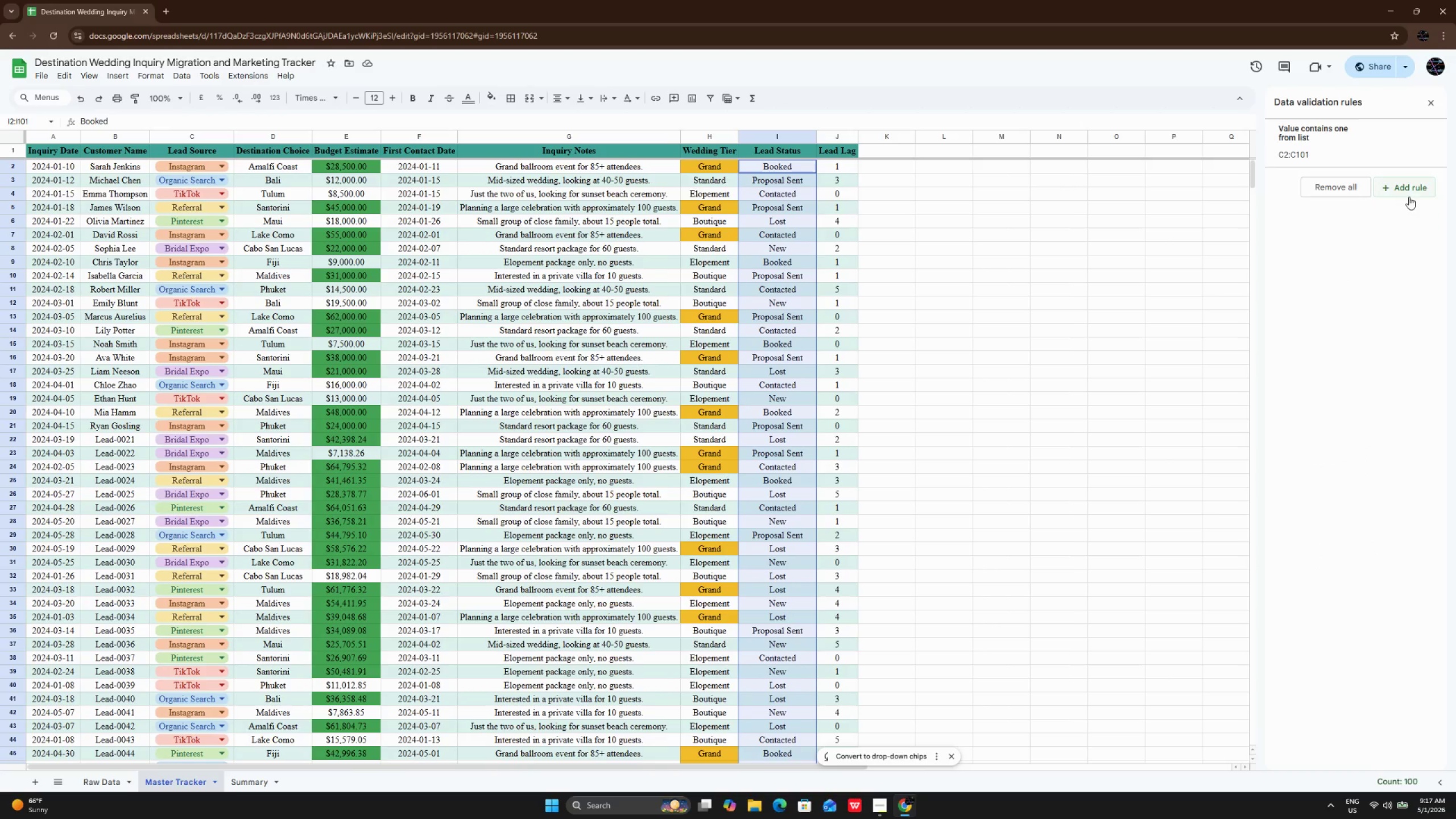 
left_click([1409, 184])
 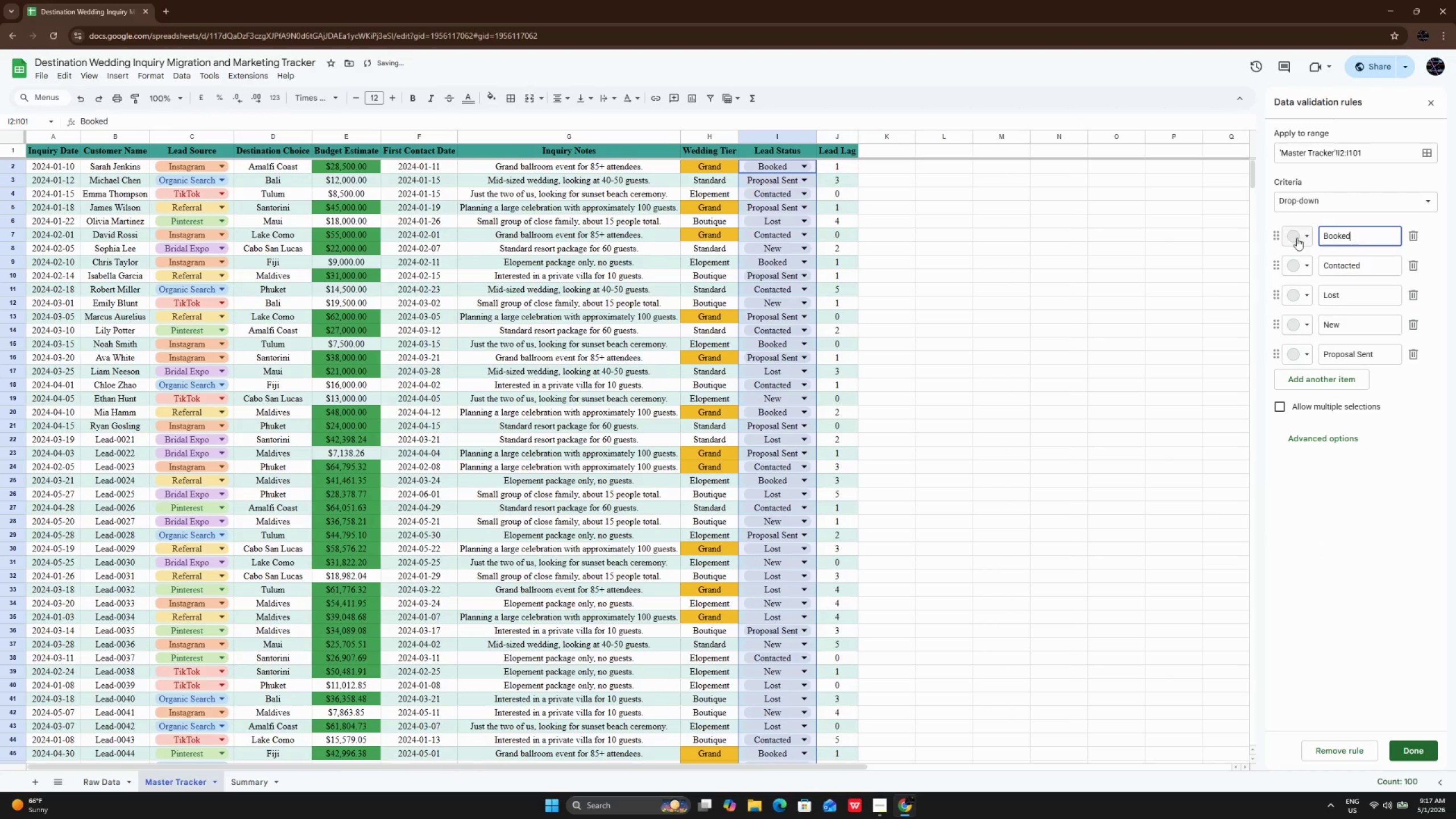 
left_click([1301, 234])
 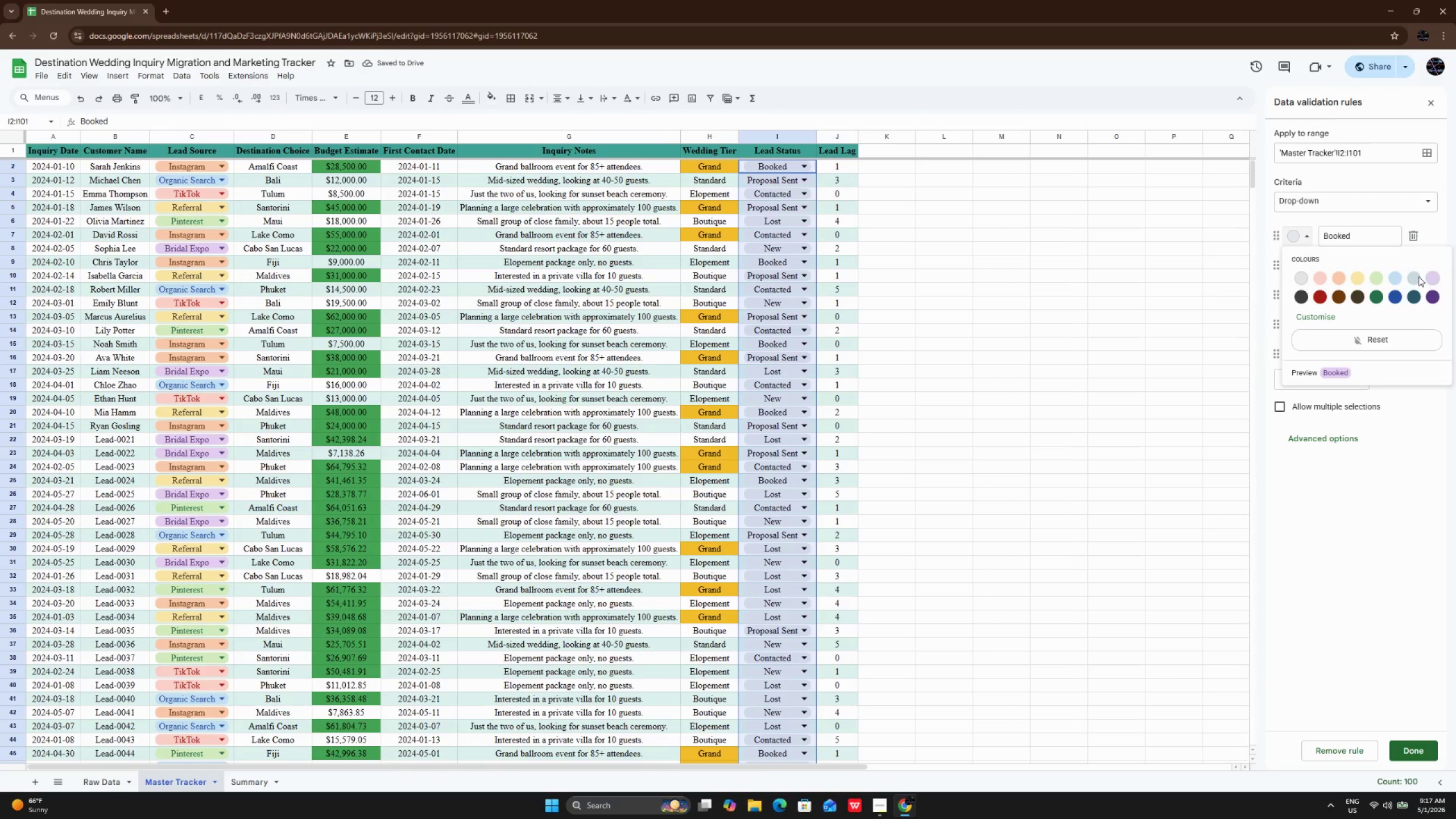 
left_click([1414, 276])
 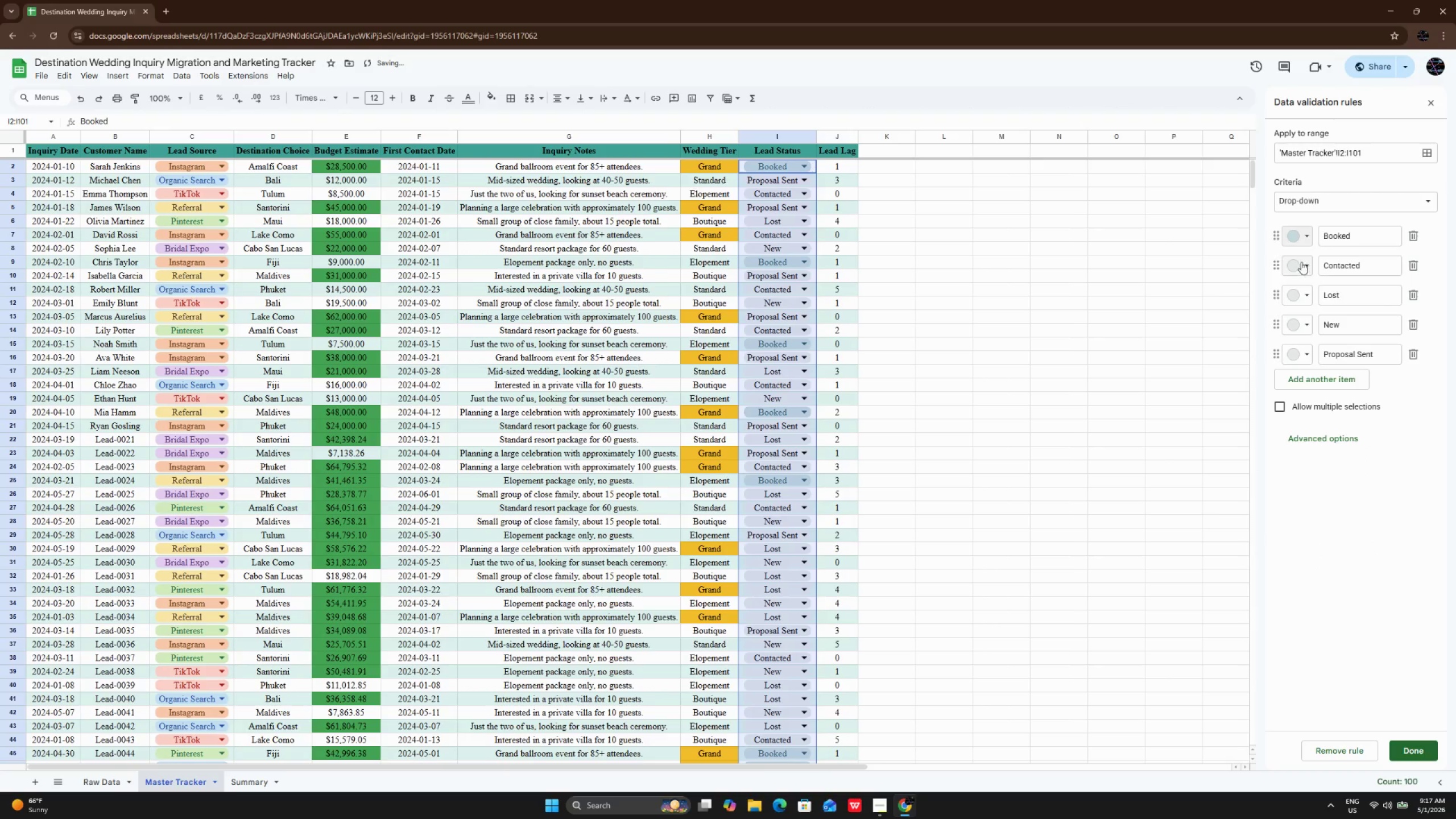 
left_click([1301, 262])
 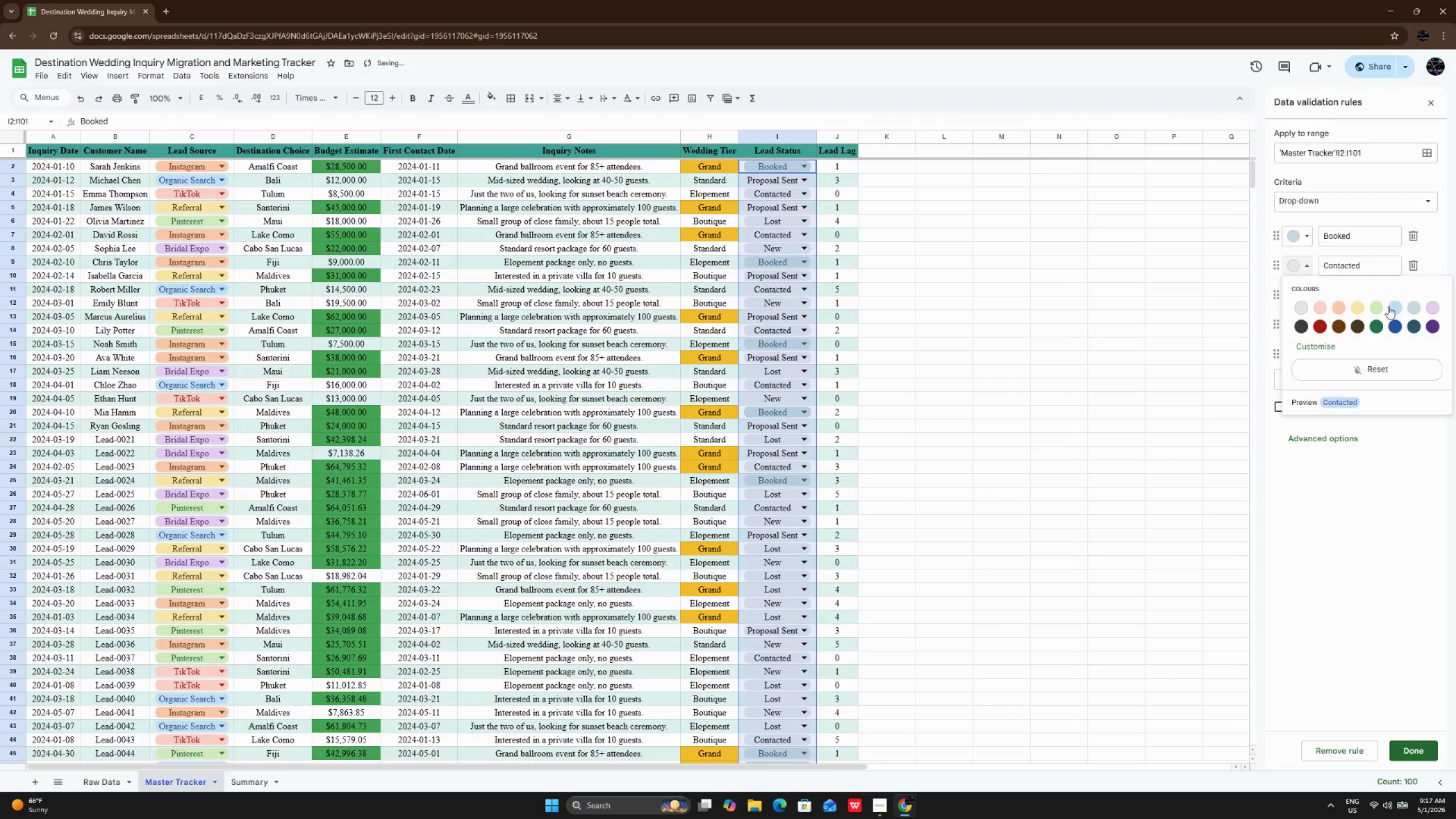 
left_click([1388, 307])
 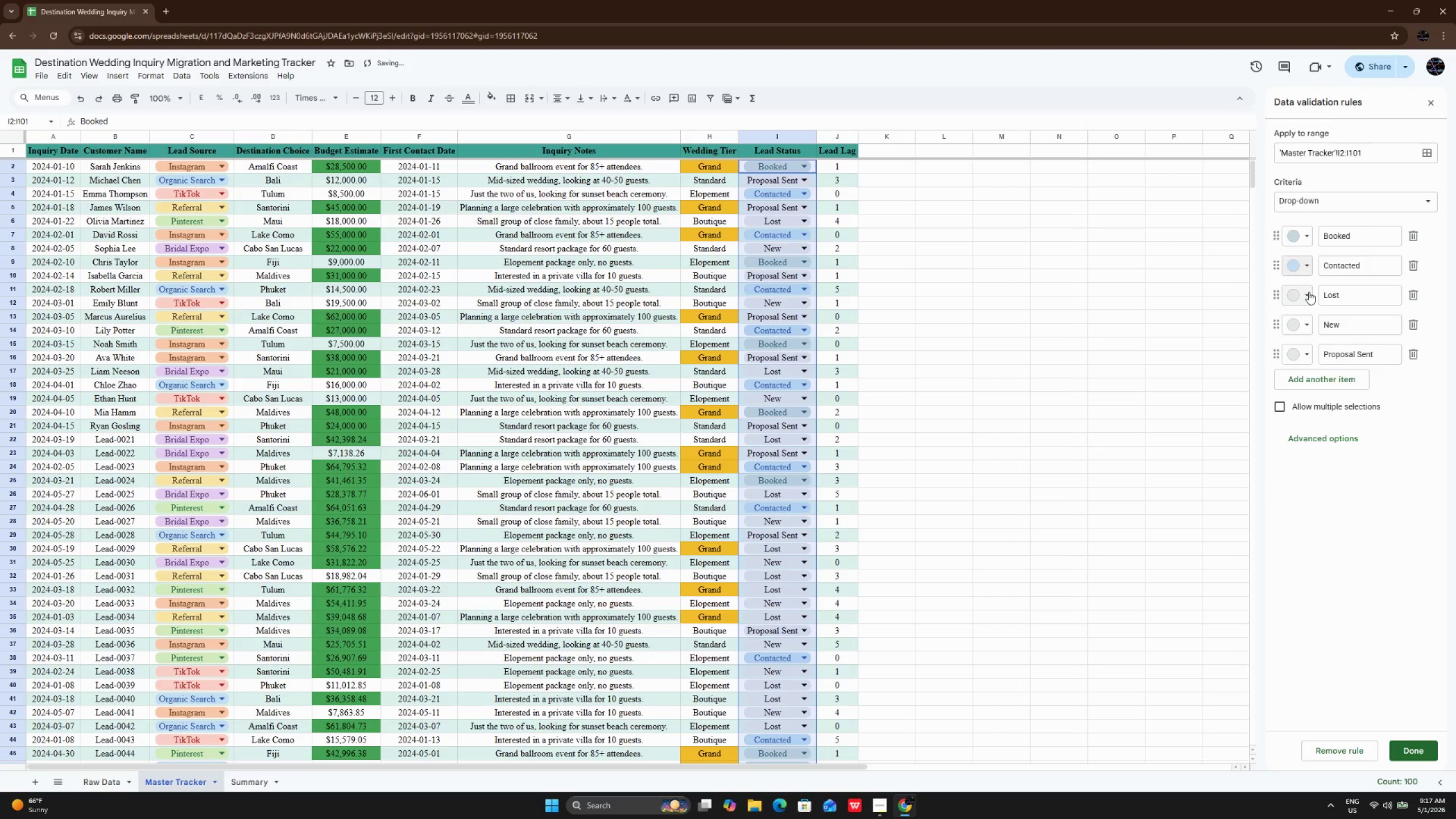 
left_click([1309, 292])
 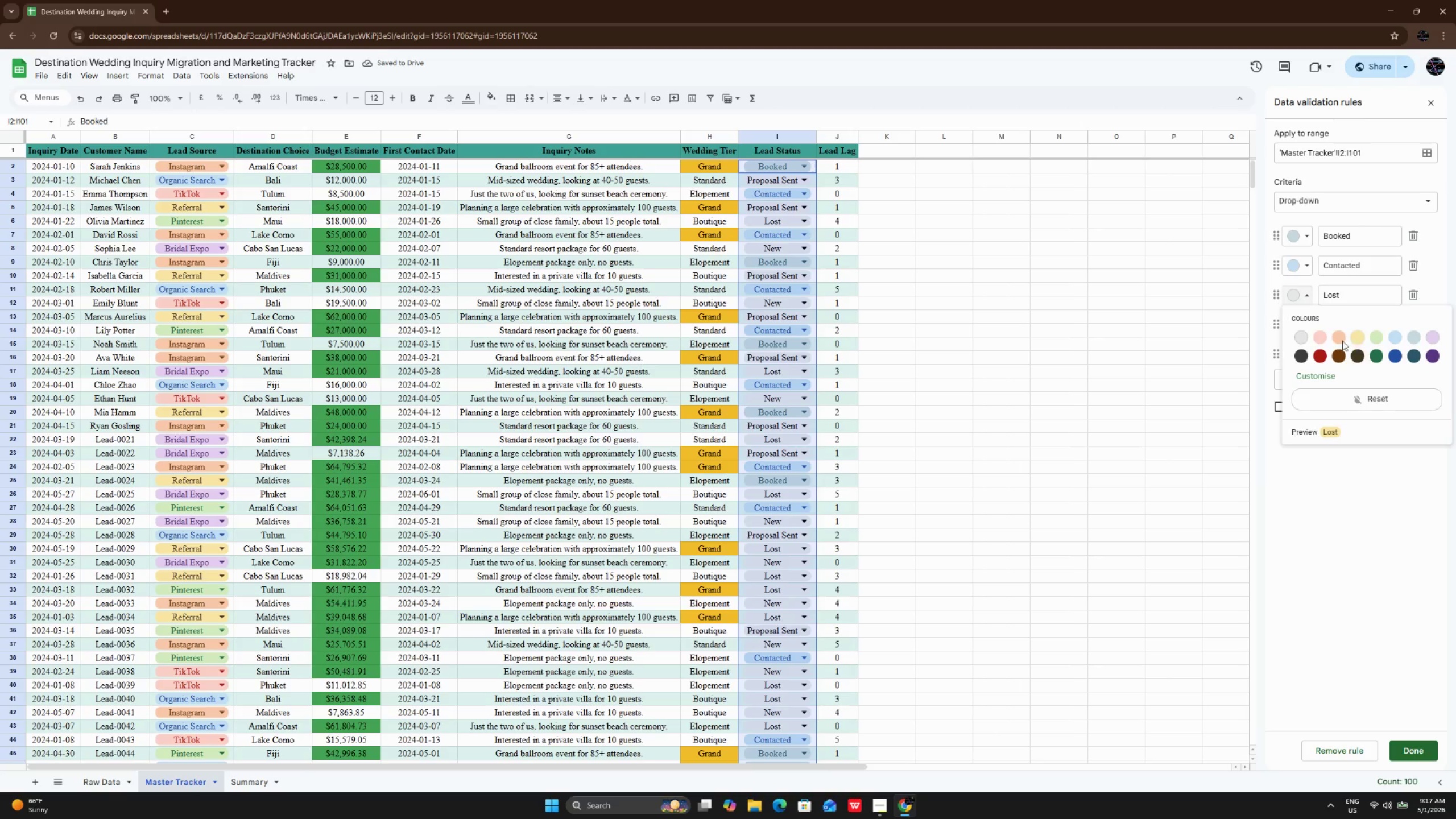 
left_click([1323, 340])
 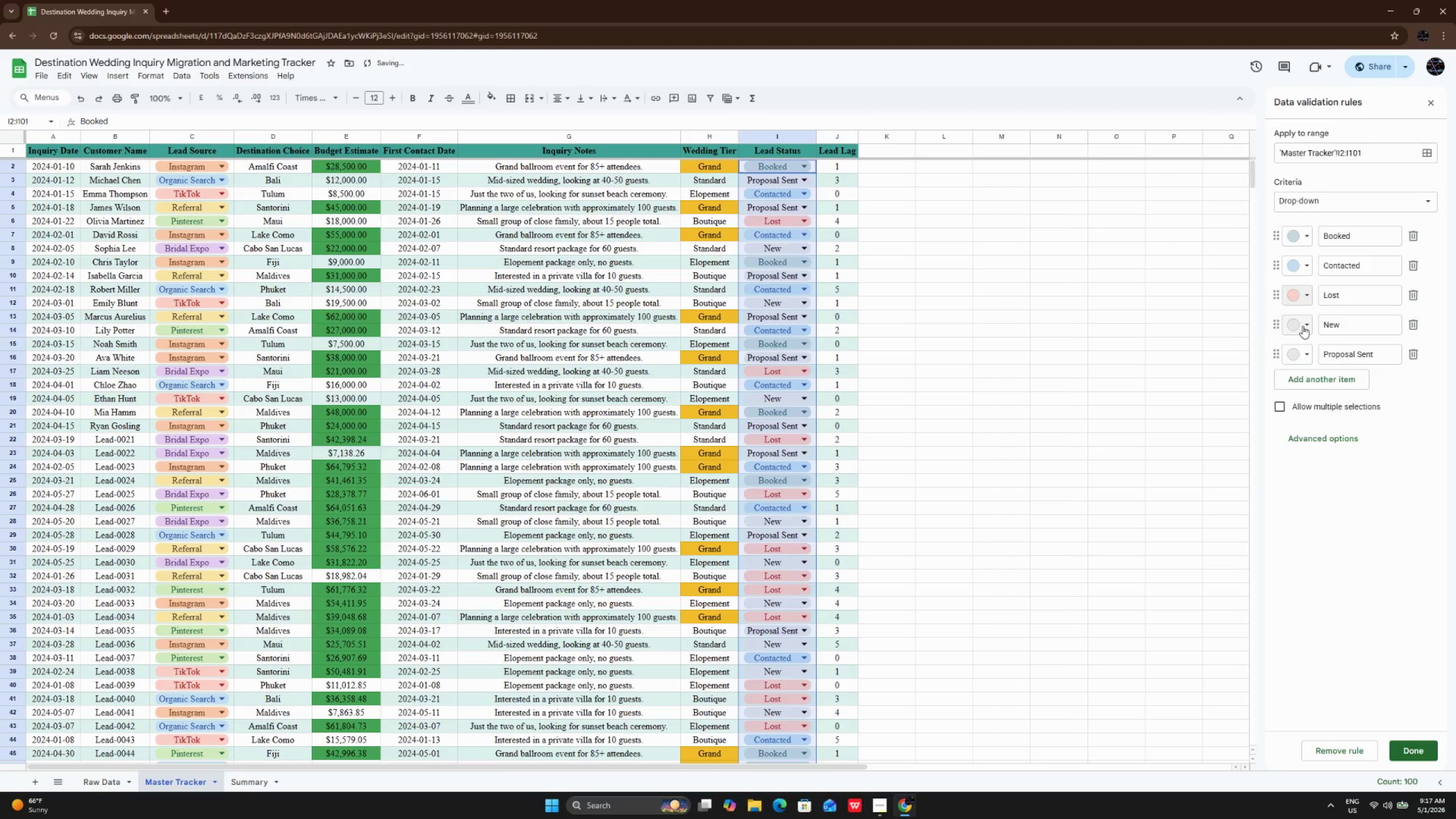 
left_click([1302, 326])
 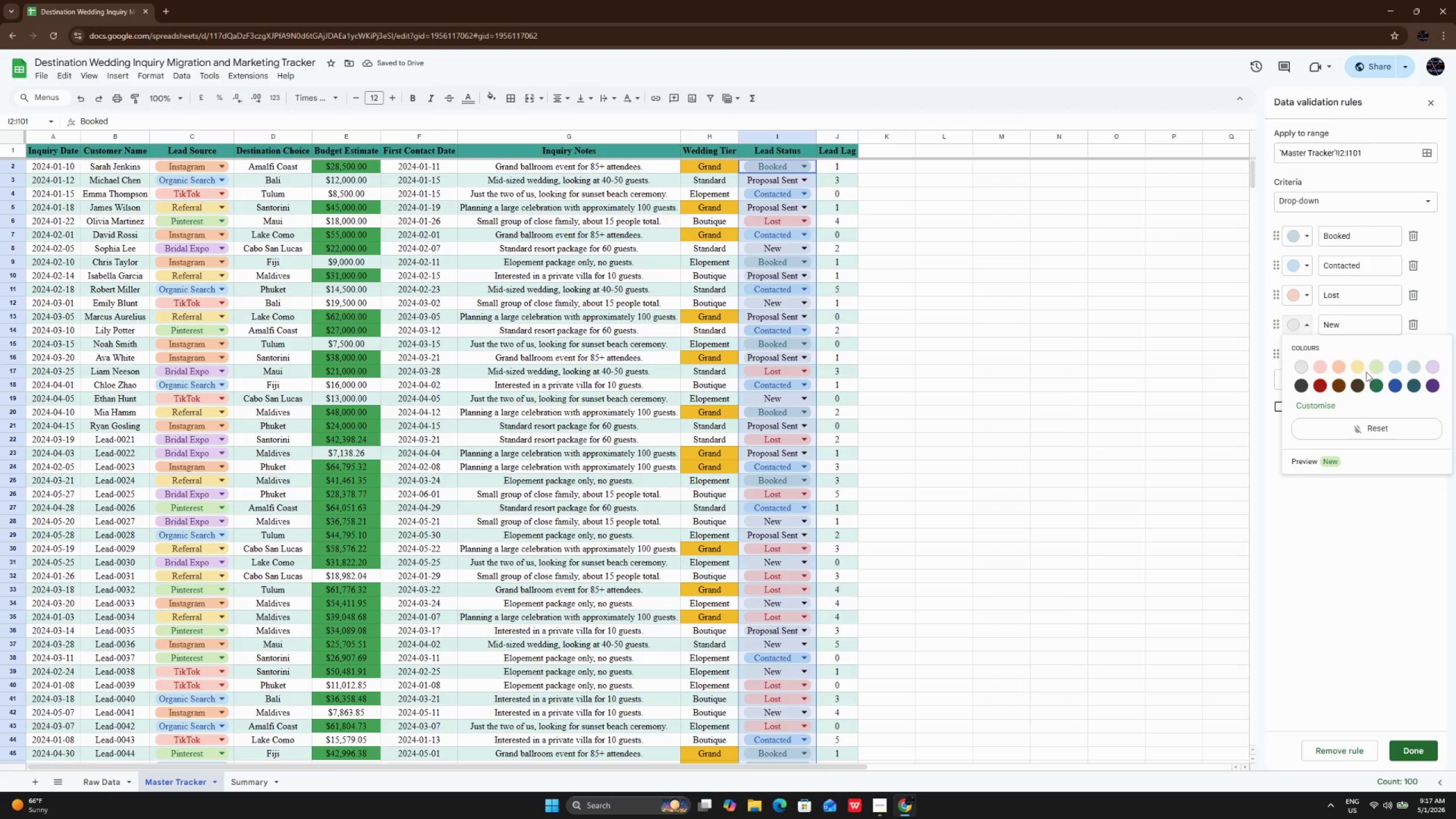 
left_click([1364, 371])
 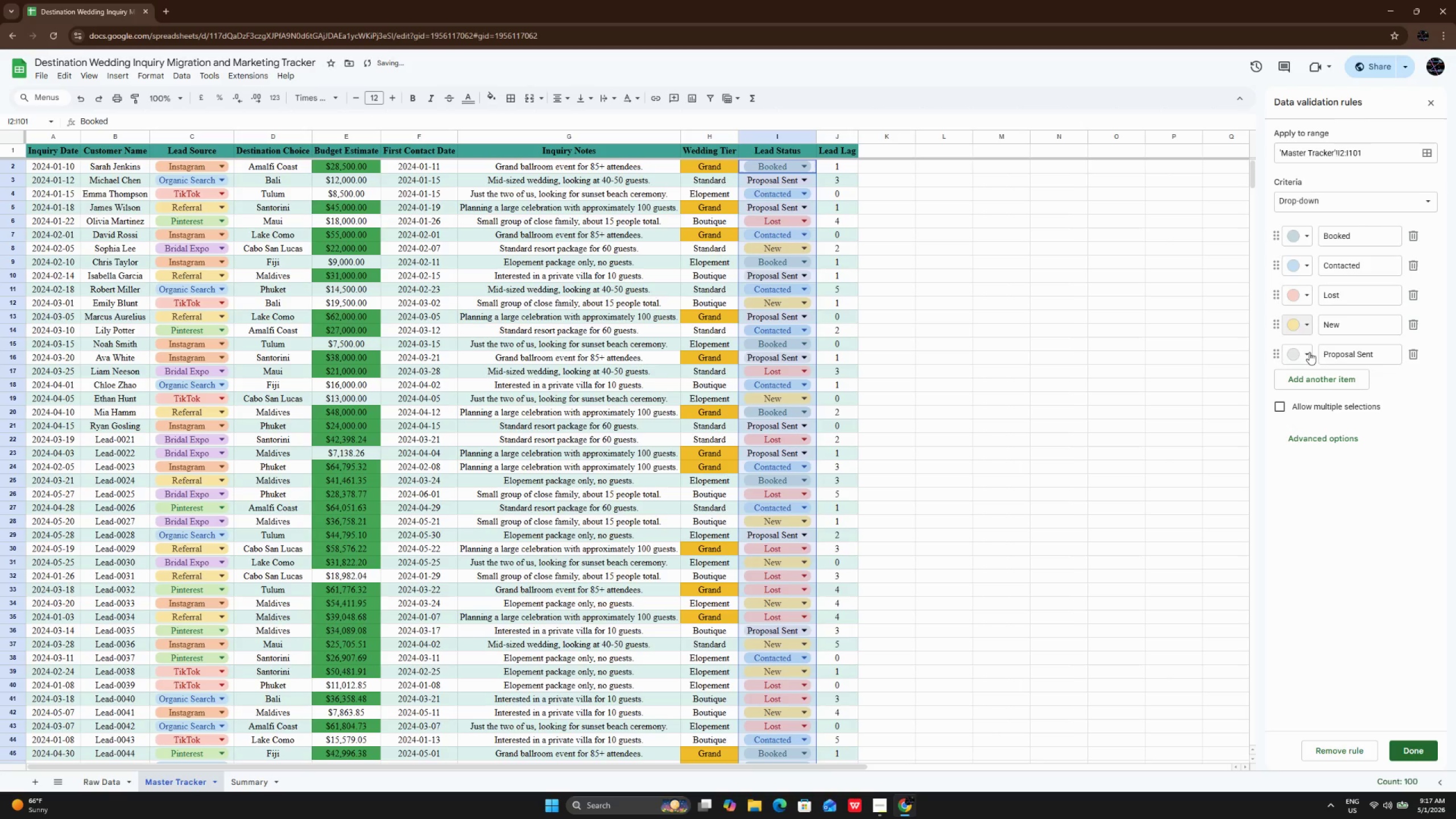 
left_click([1309, 352])
 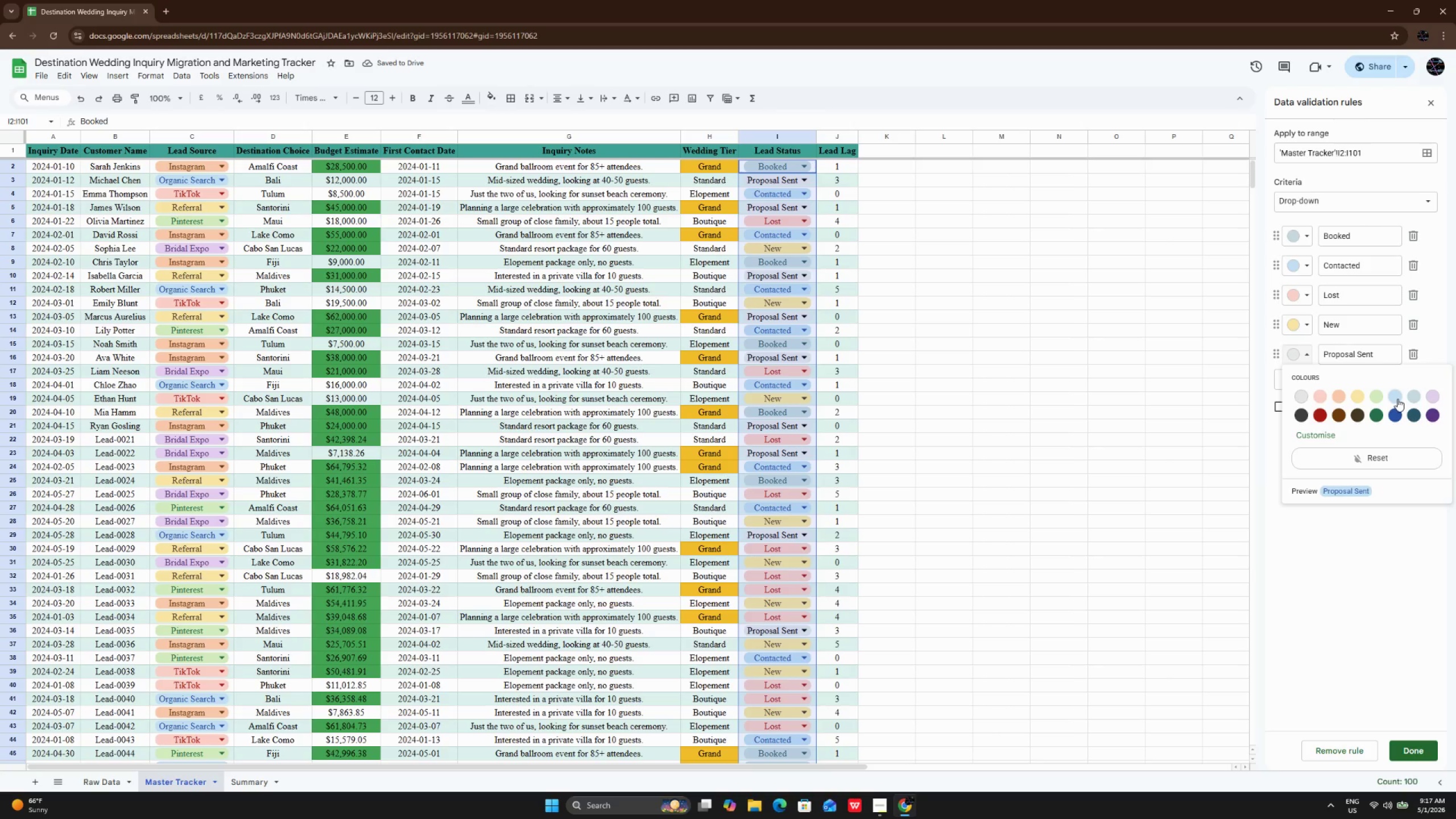 
left_click([1397, 399])
 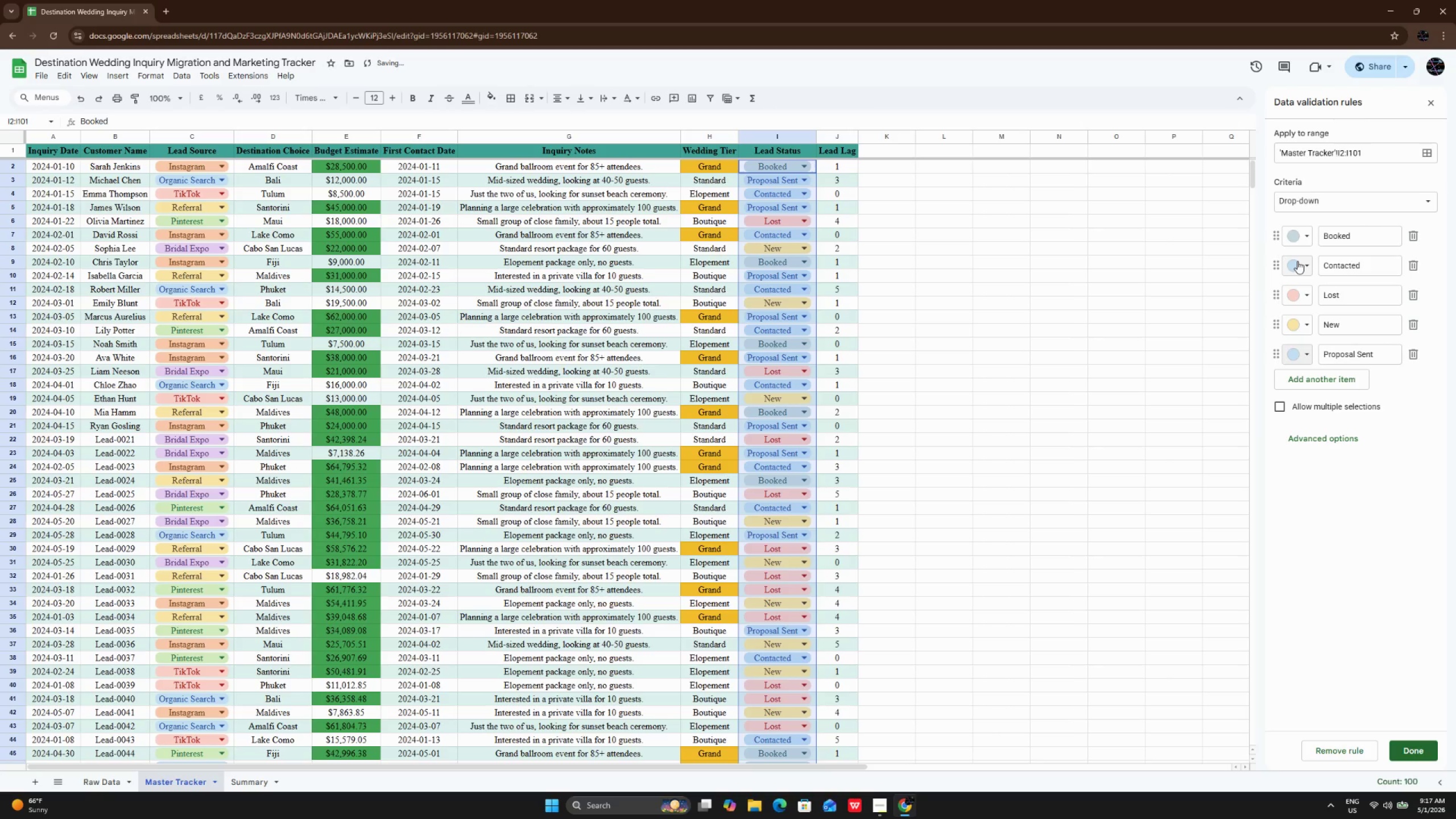 
left_click([1297, 261])
 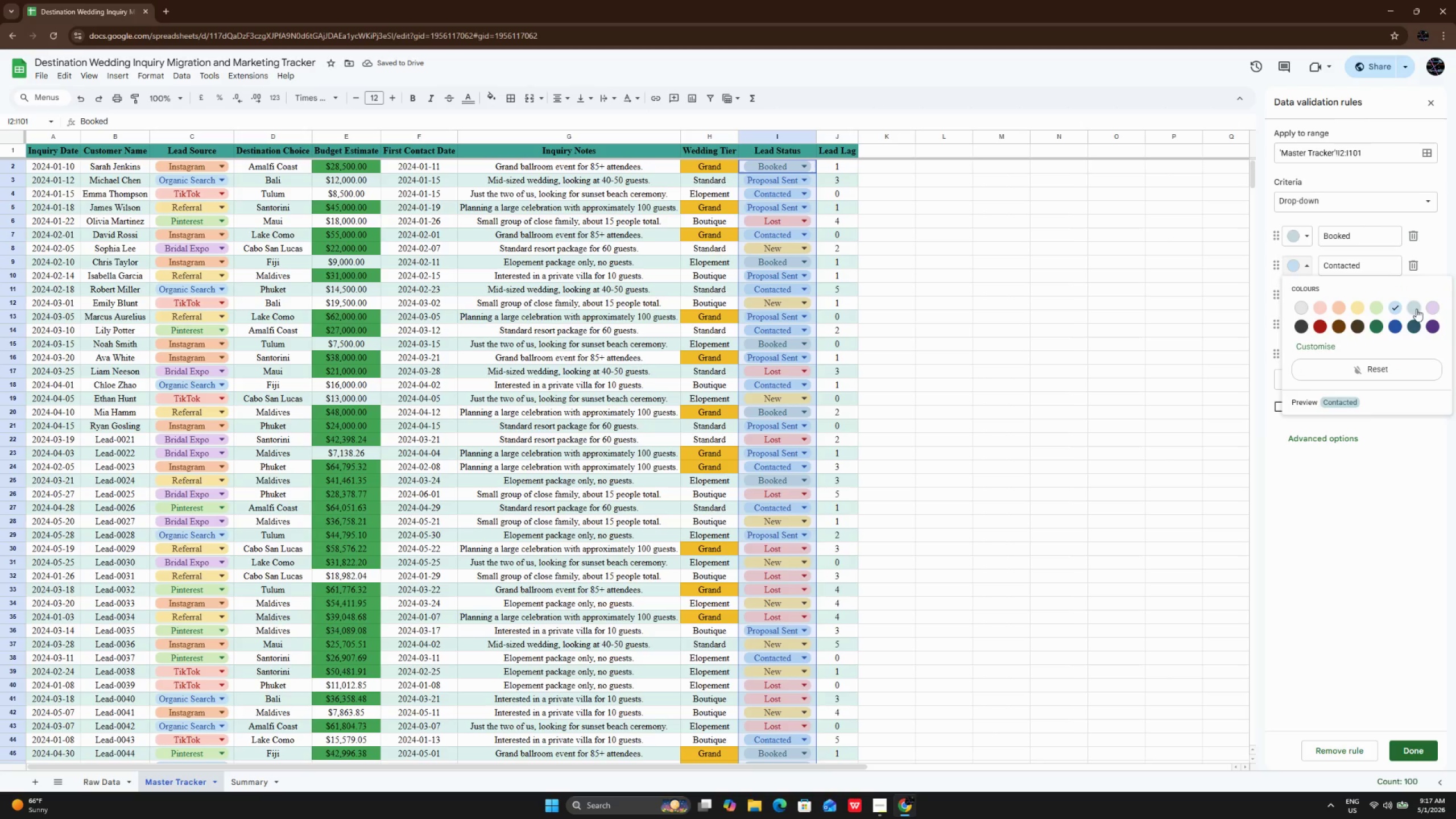 
left_click([1416, 309])
 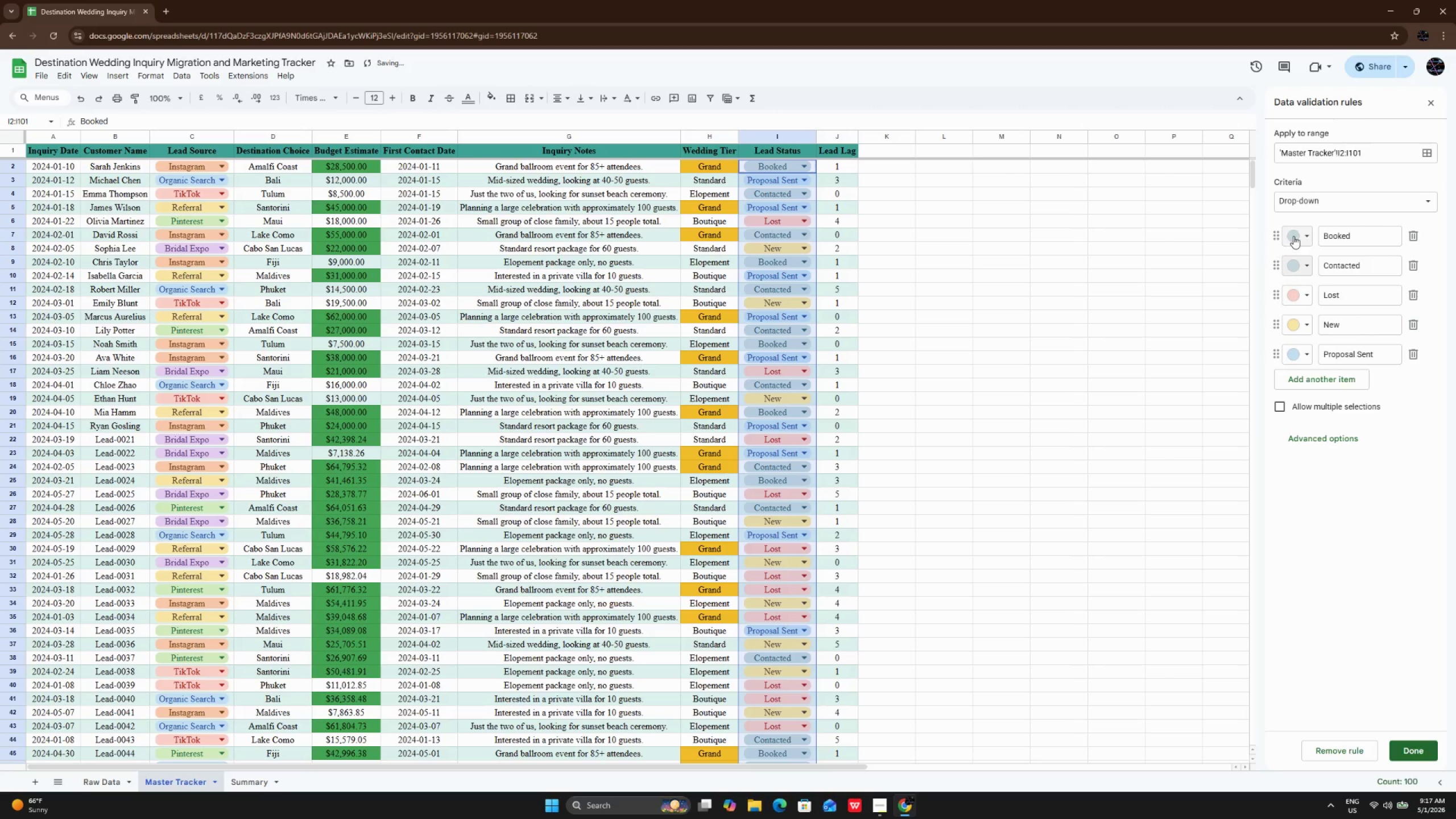 
left_click([1293, 236])
 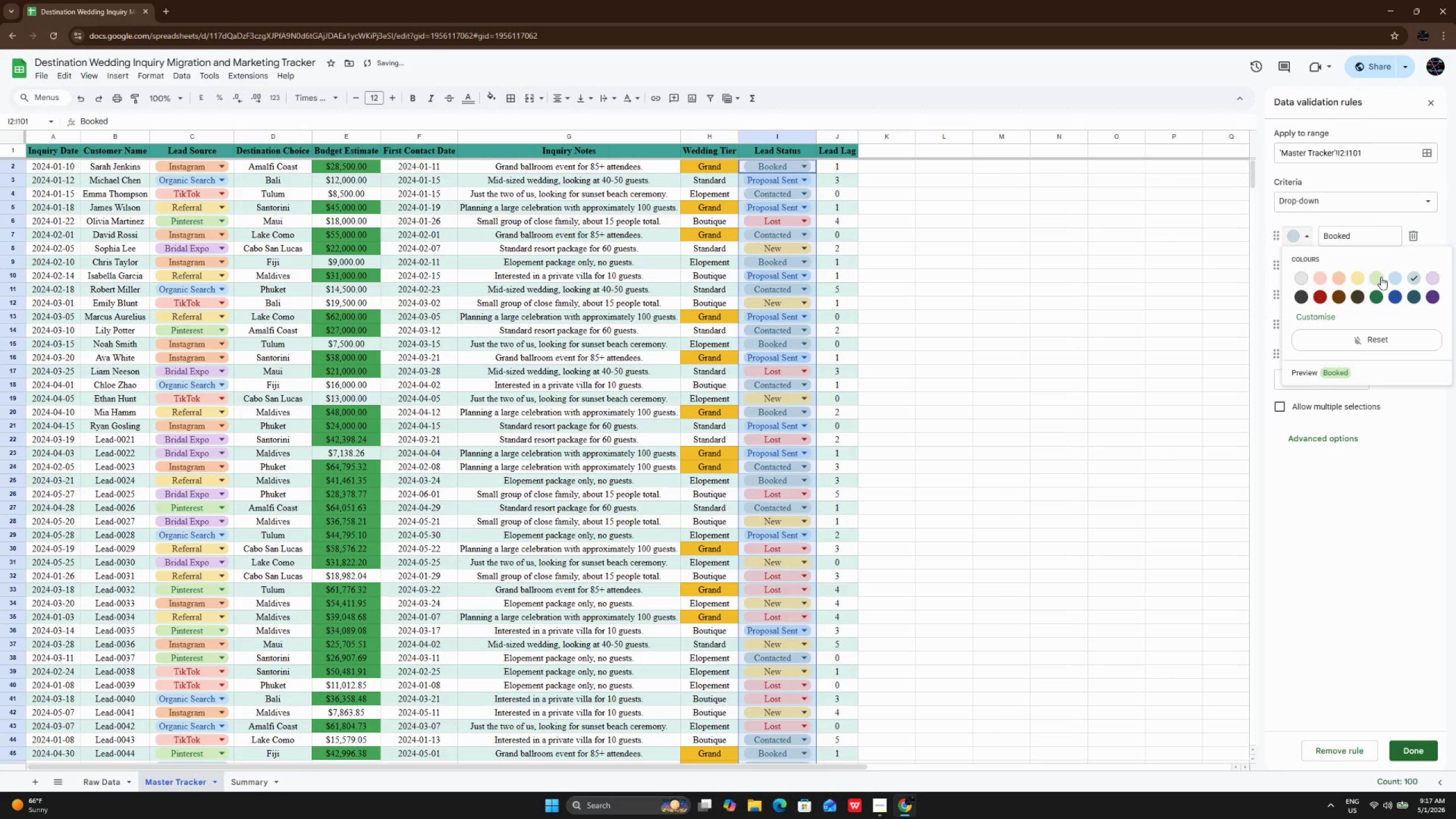 
left_click([1381, 277])
 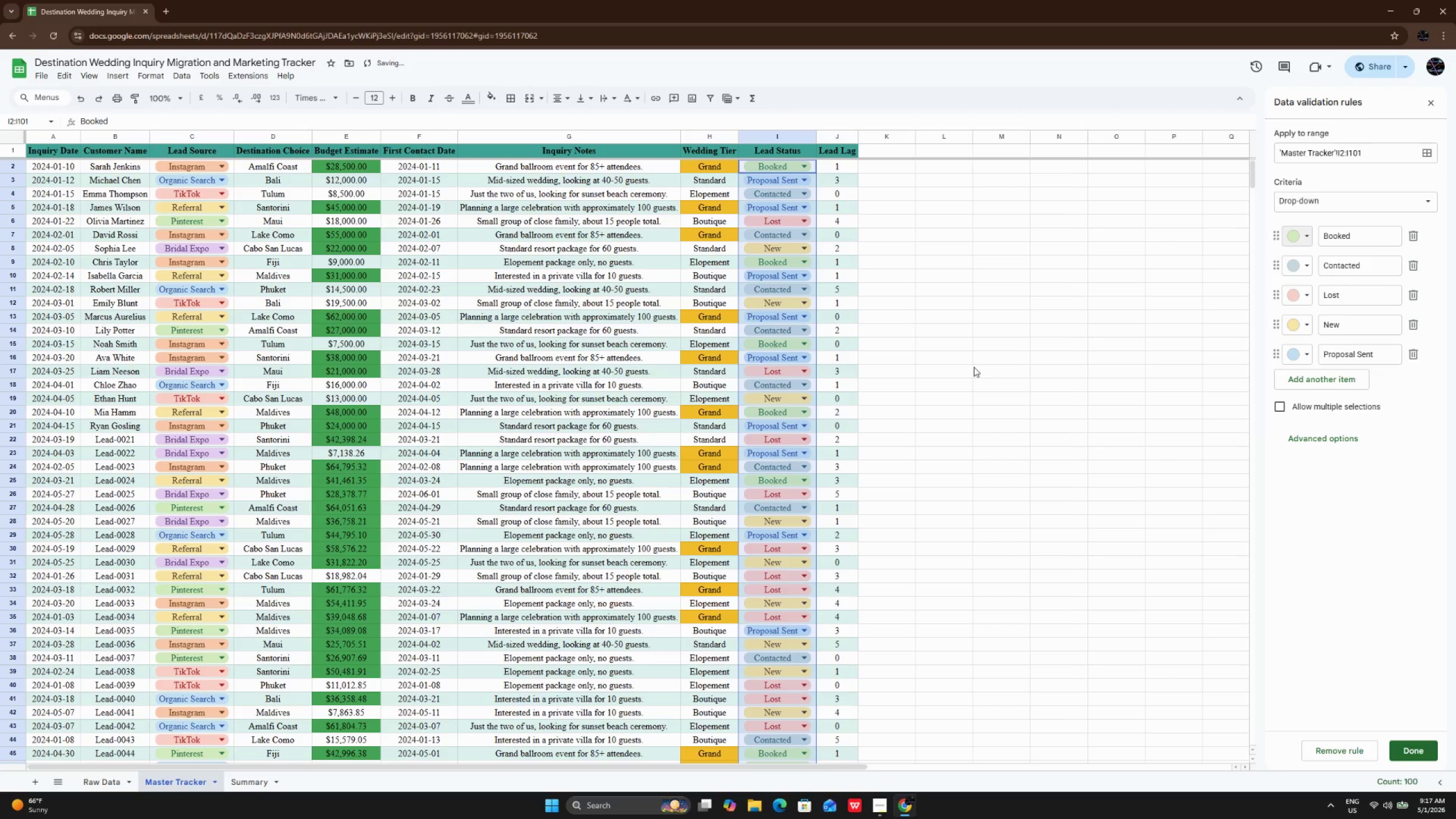 
left_click([974, 367])
 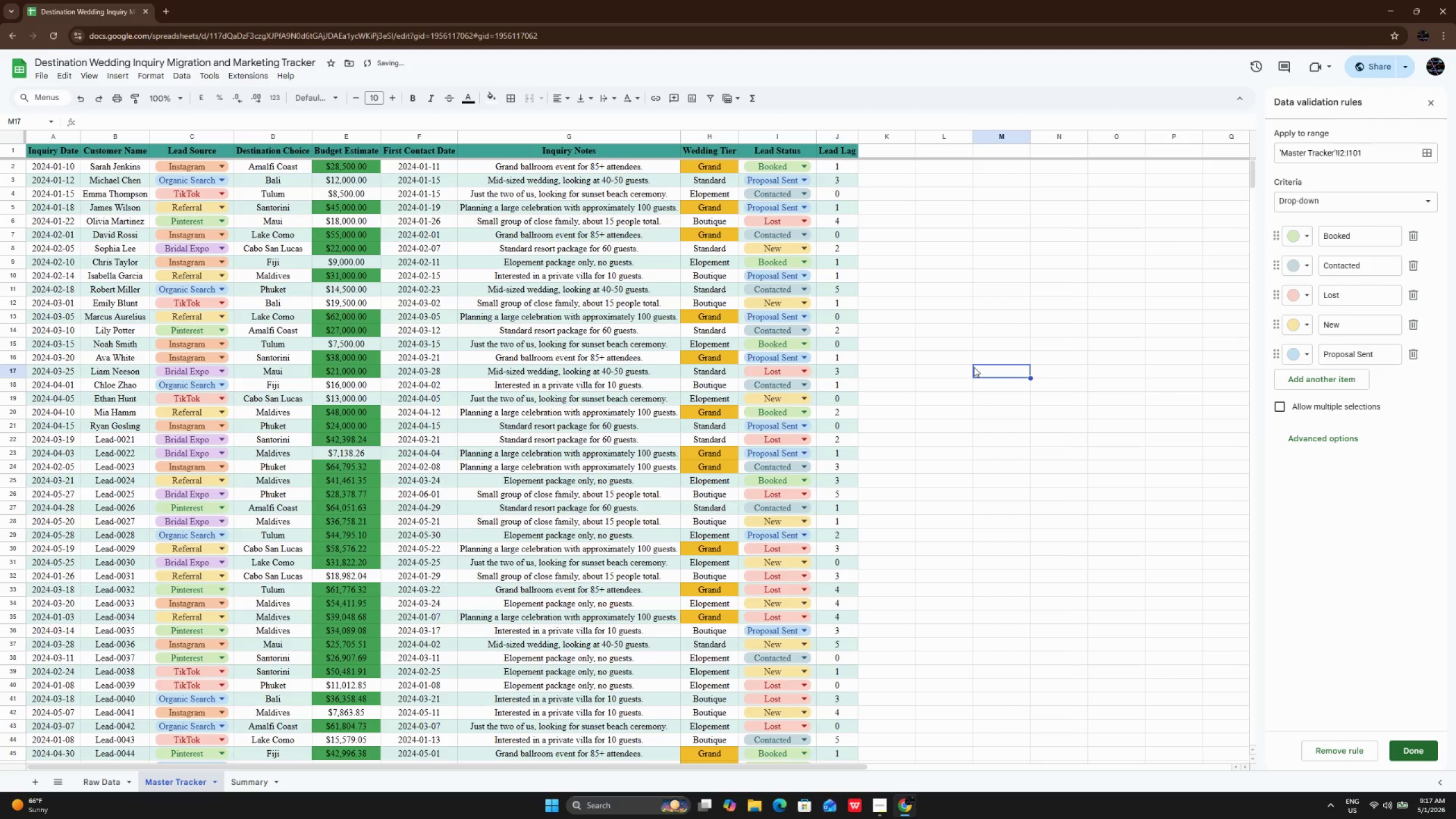 
scroll: coordinate [974, 367], scroll_direction: up, amount: 8.0
 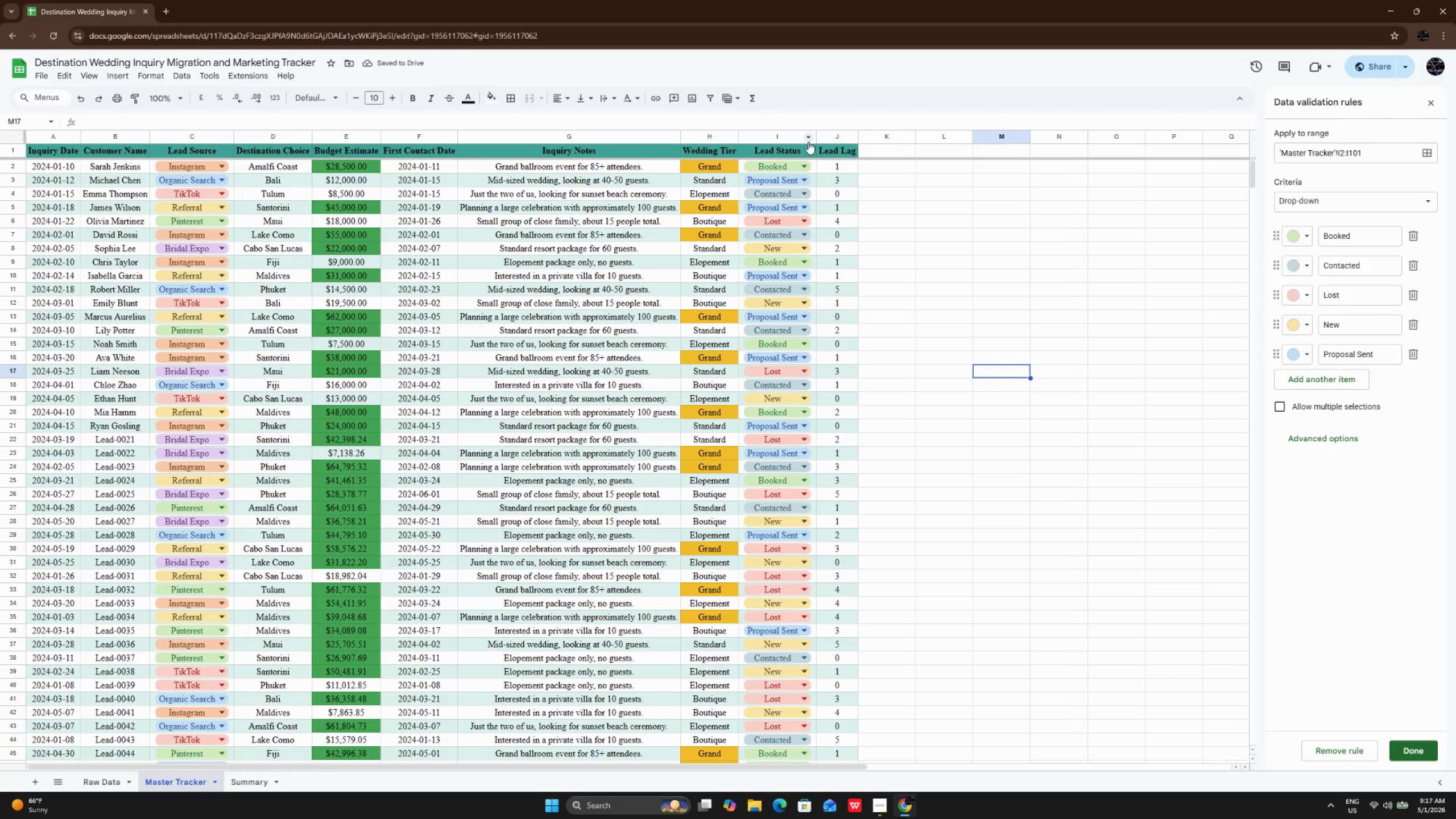 
double_click([817, 139])
 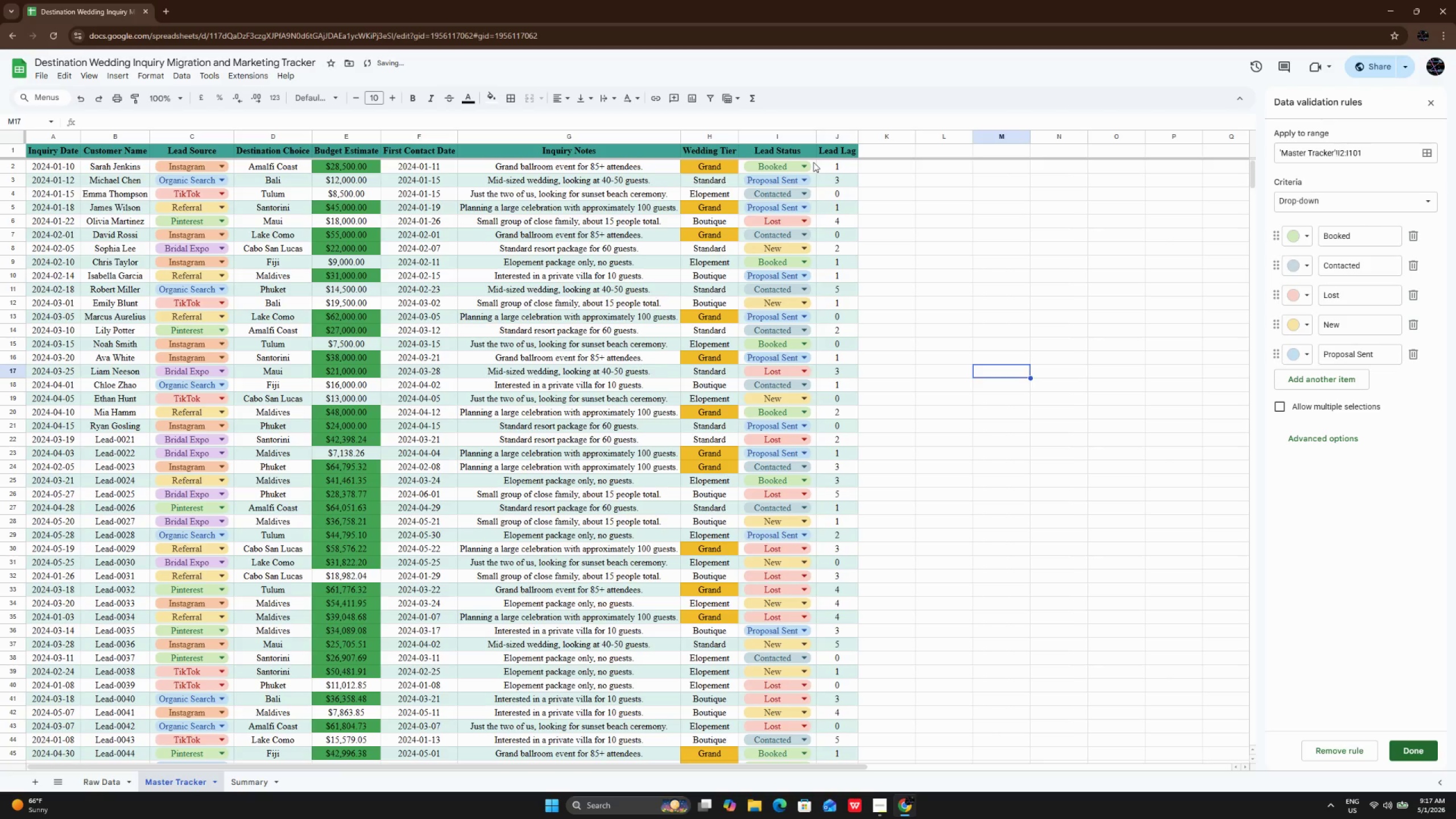 
left_click_drag(start_coordinate=[813, 162], to_coordinate=[792, 731])
 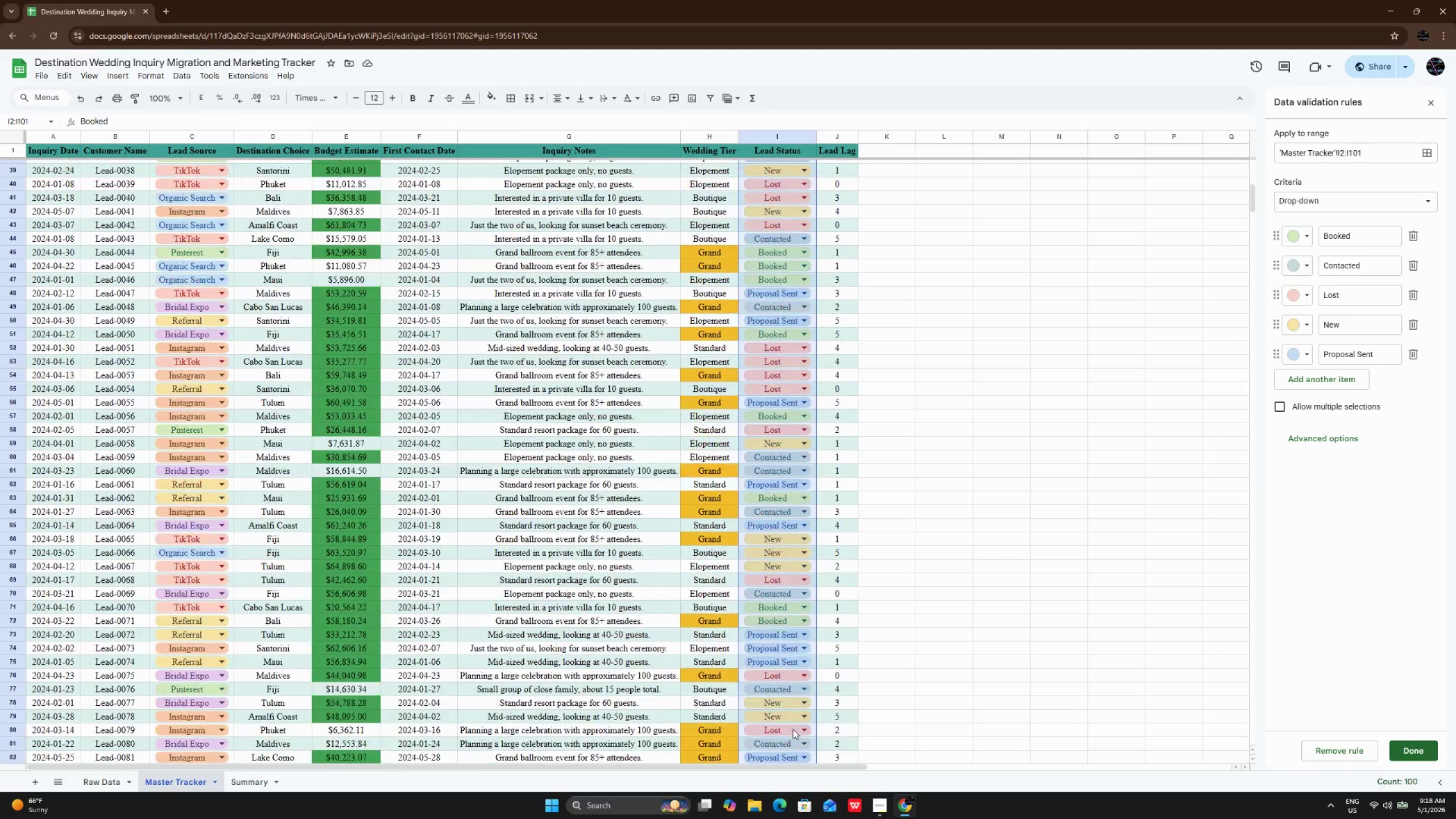 
scroll: coordinate [793, 718], scroll_direction: up, amount: 23.0
 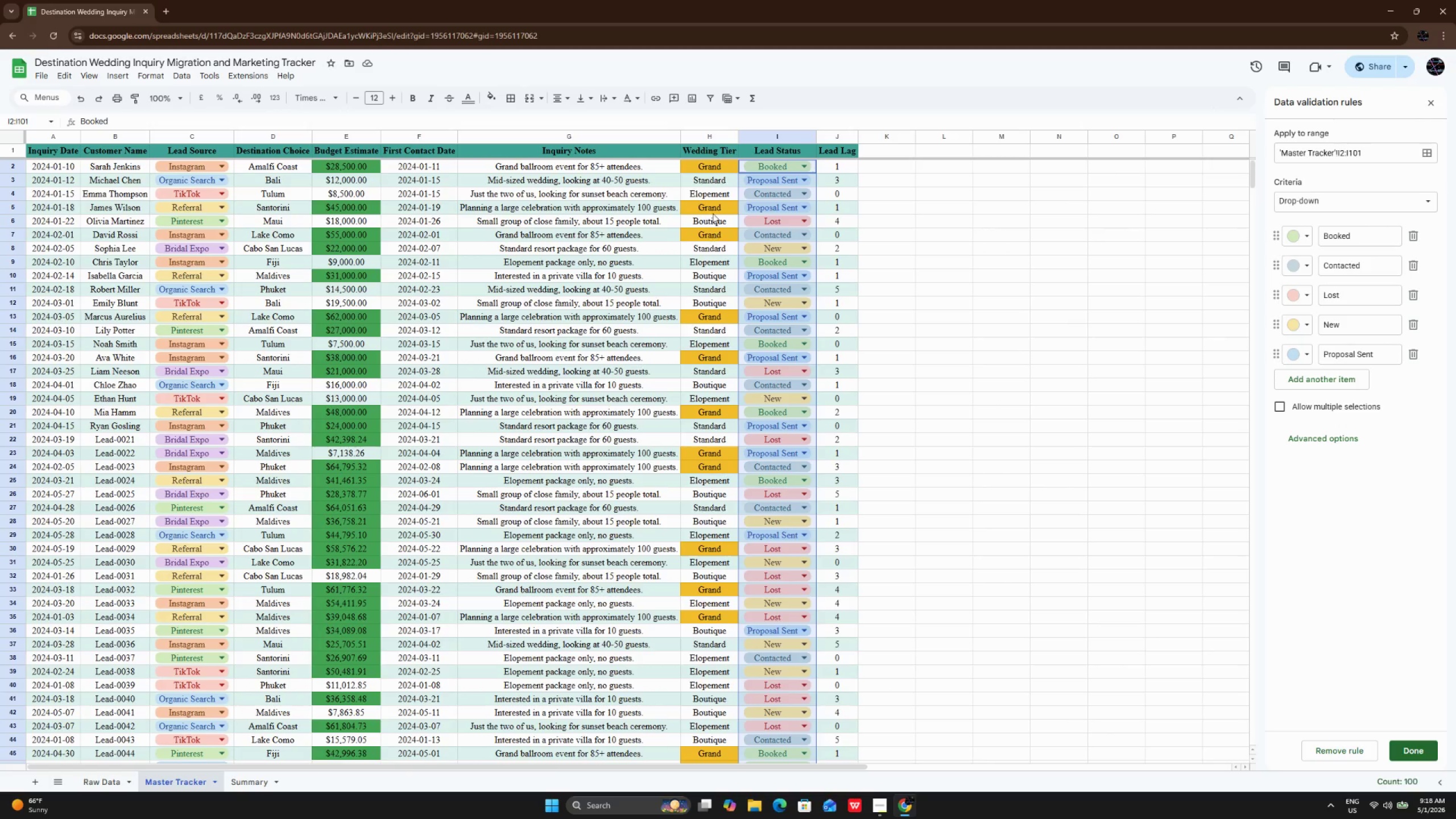 
wait(6.29)
 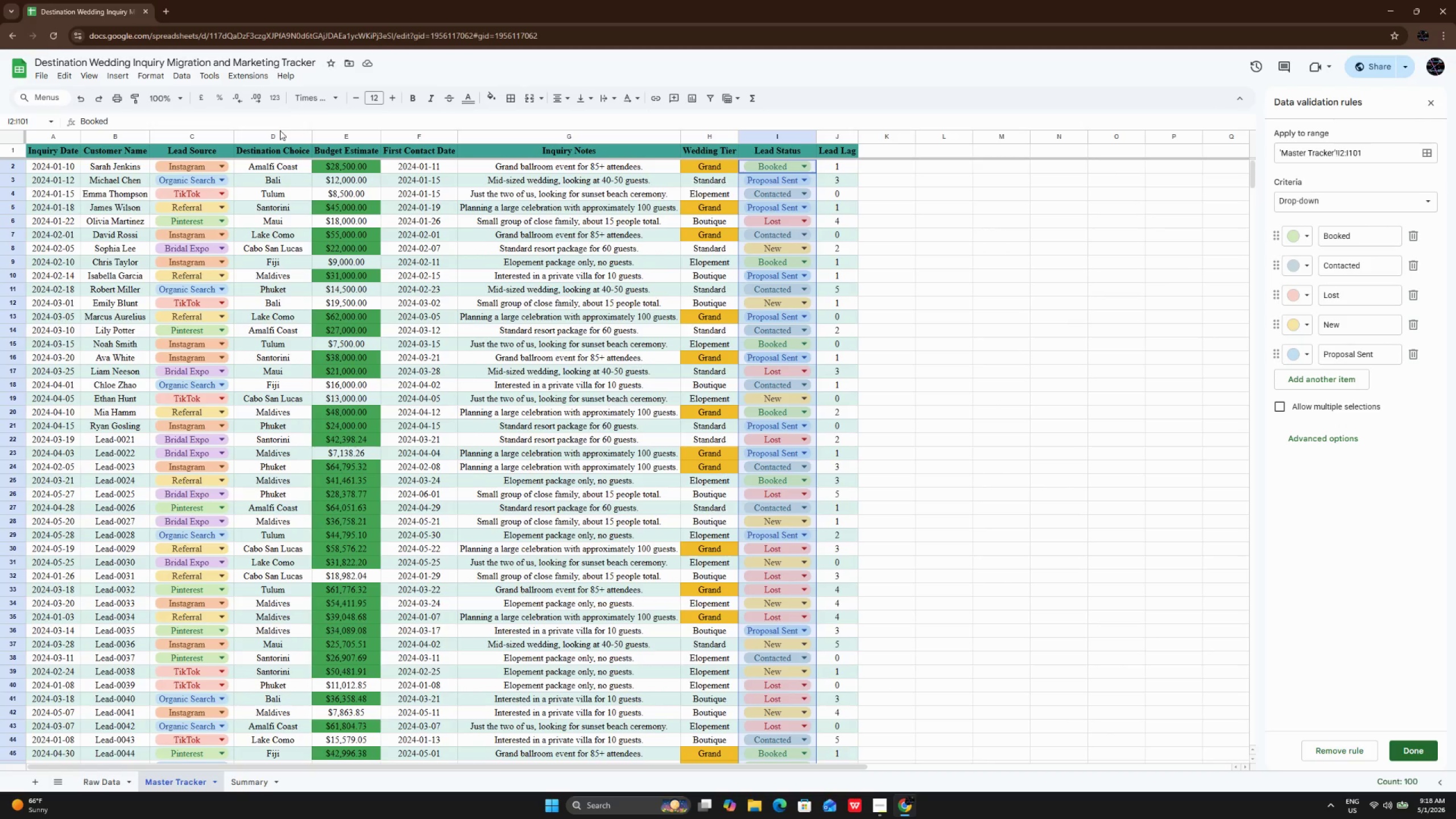 
left_click([897, 269])
 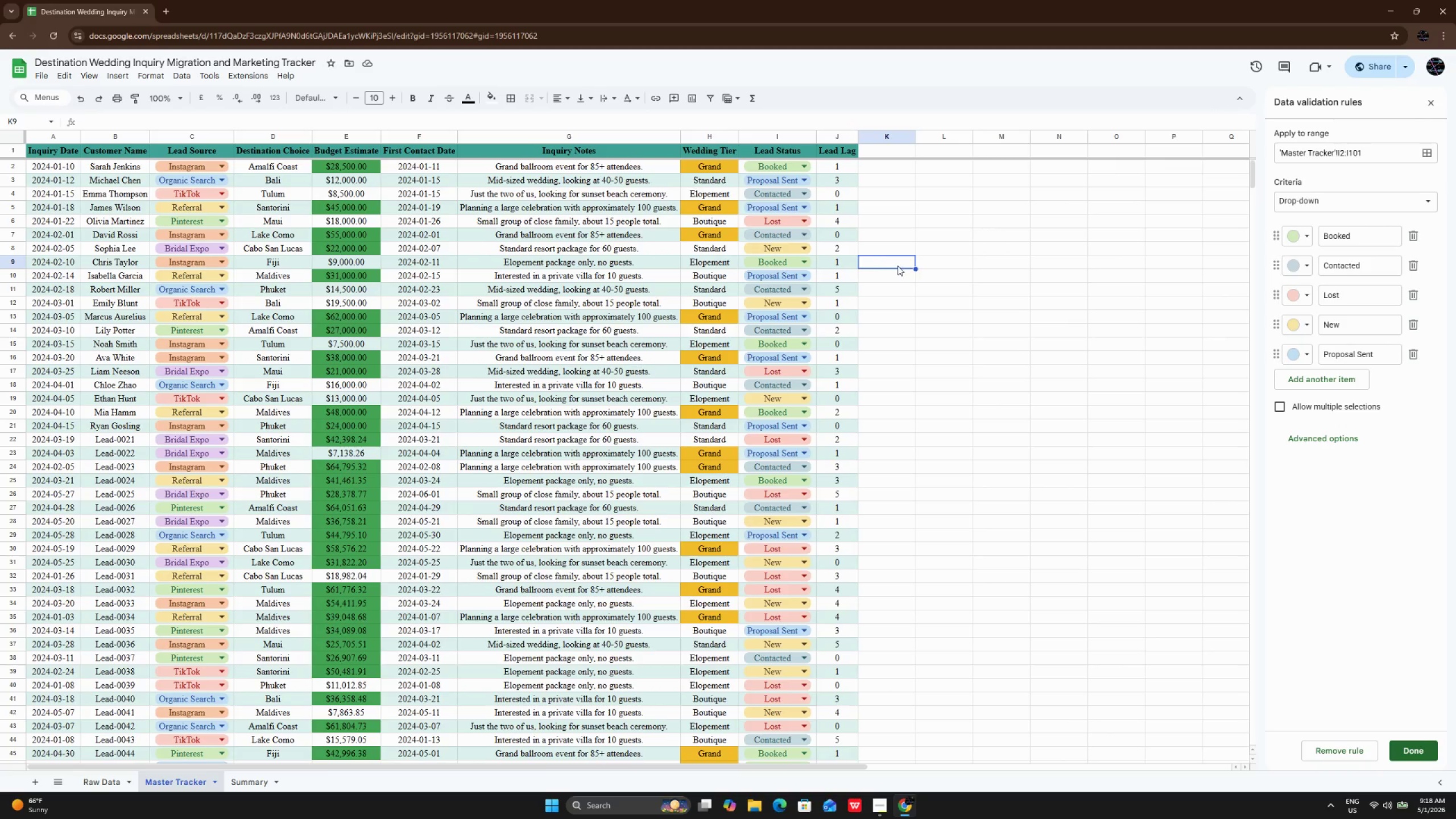 
scroll: coordinate [897, 266], scroll_direction: up, amount: 8.0
 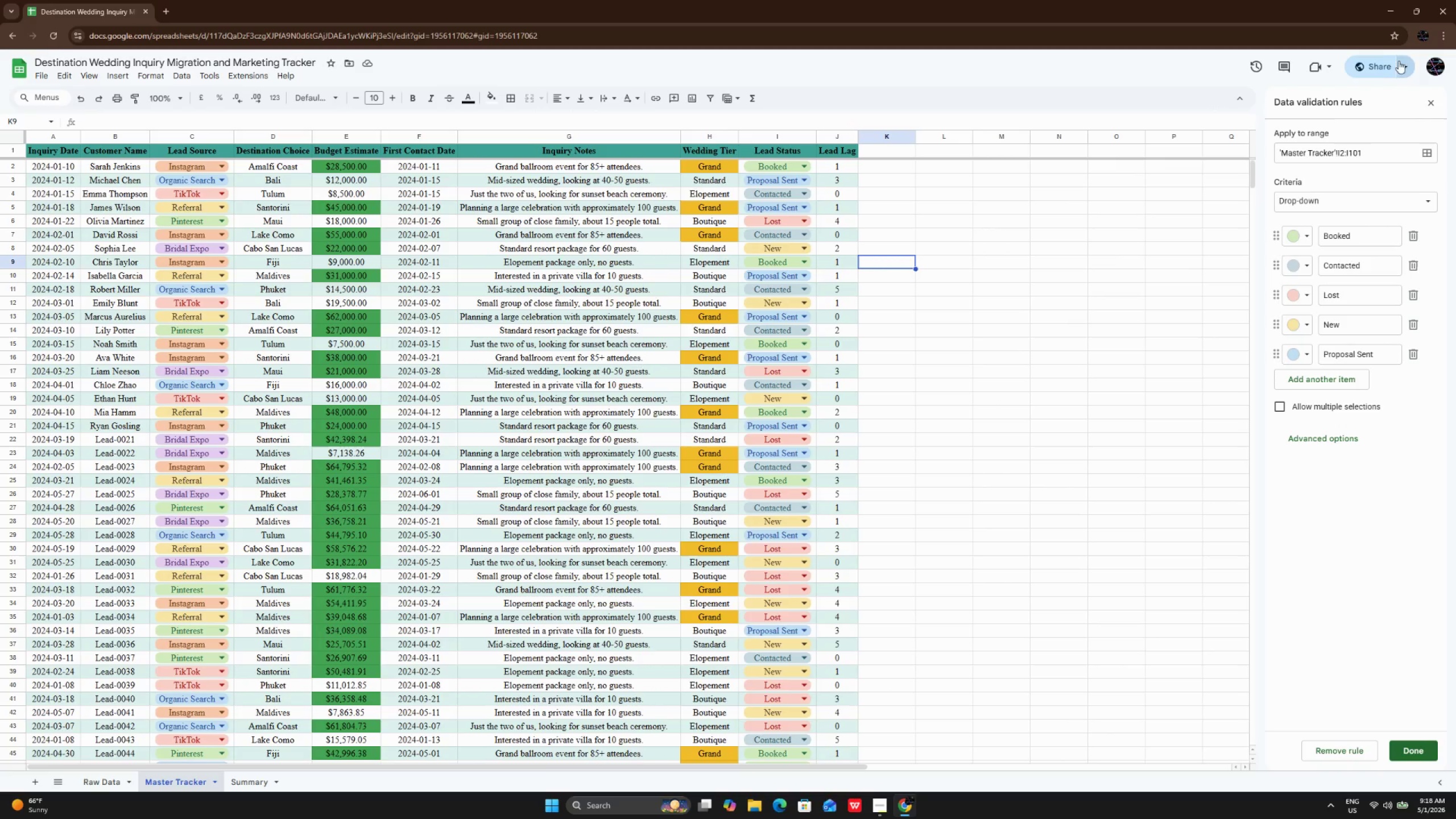 
left_click([1350, 71])
 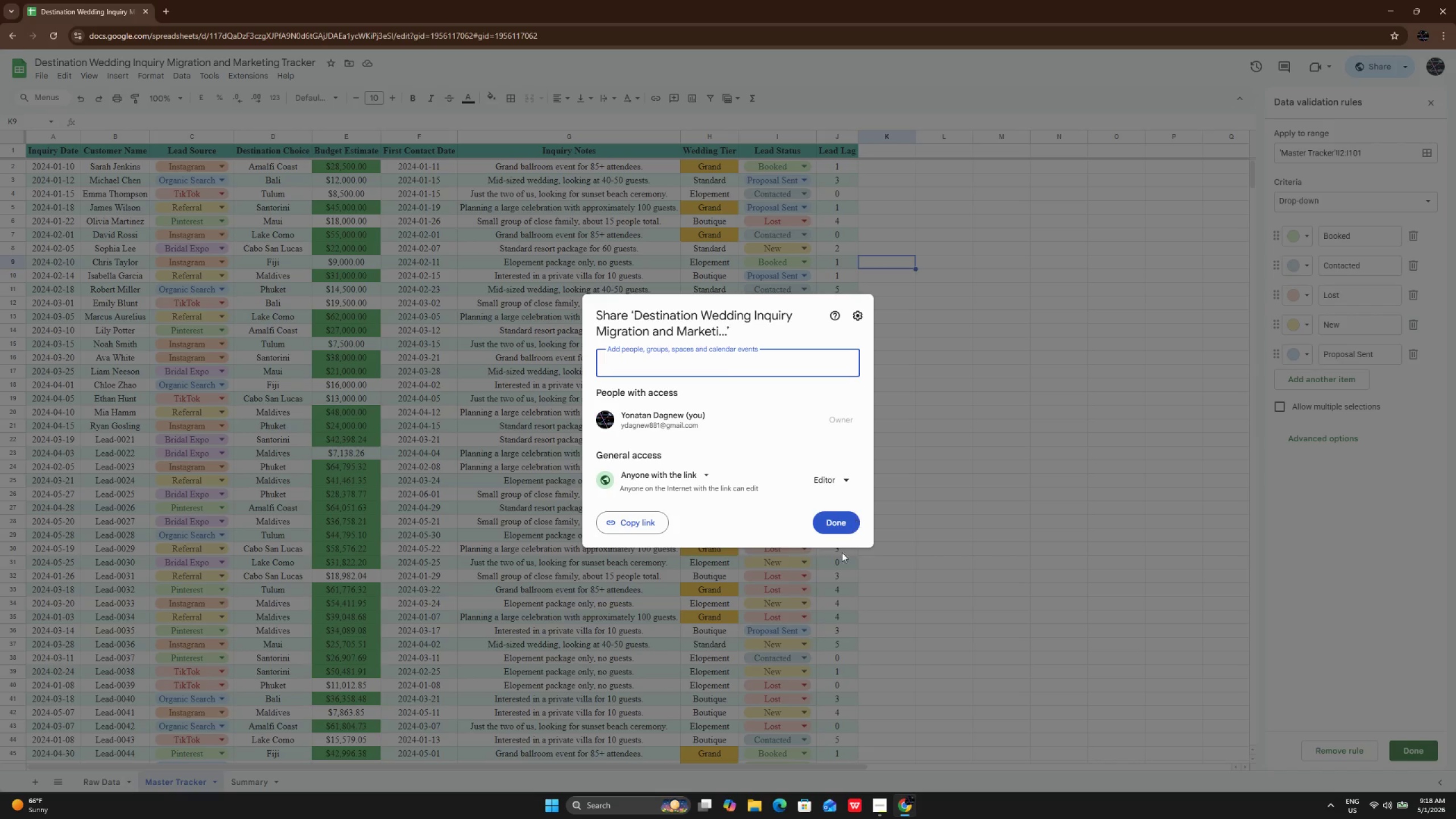 
left_click([835, 532])
 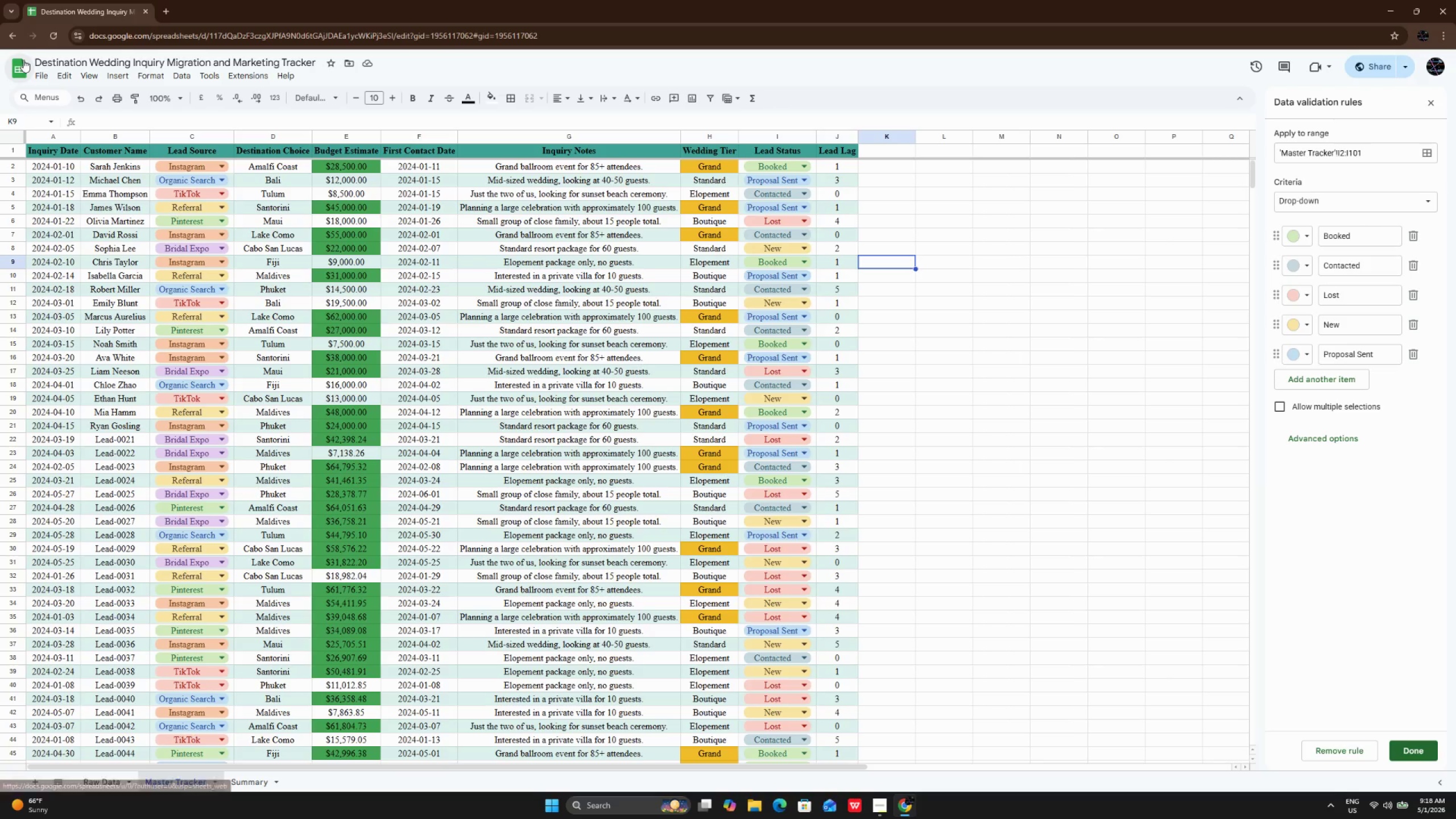 
left_click([44, 73])
 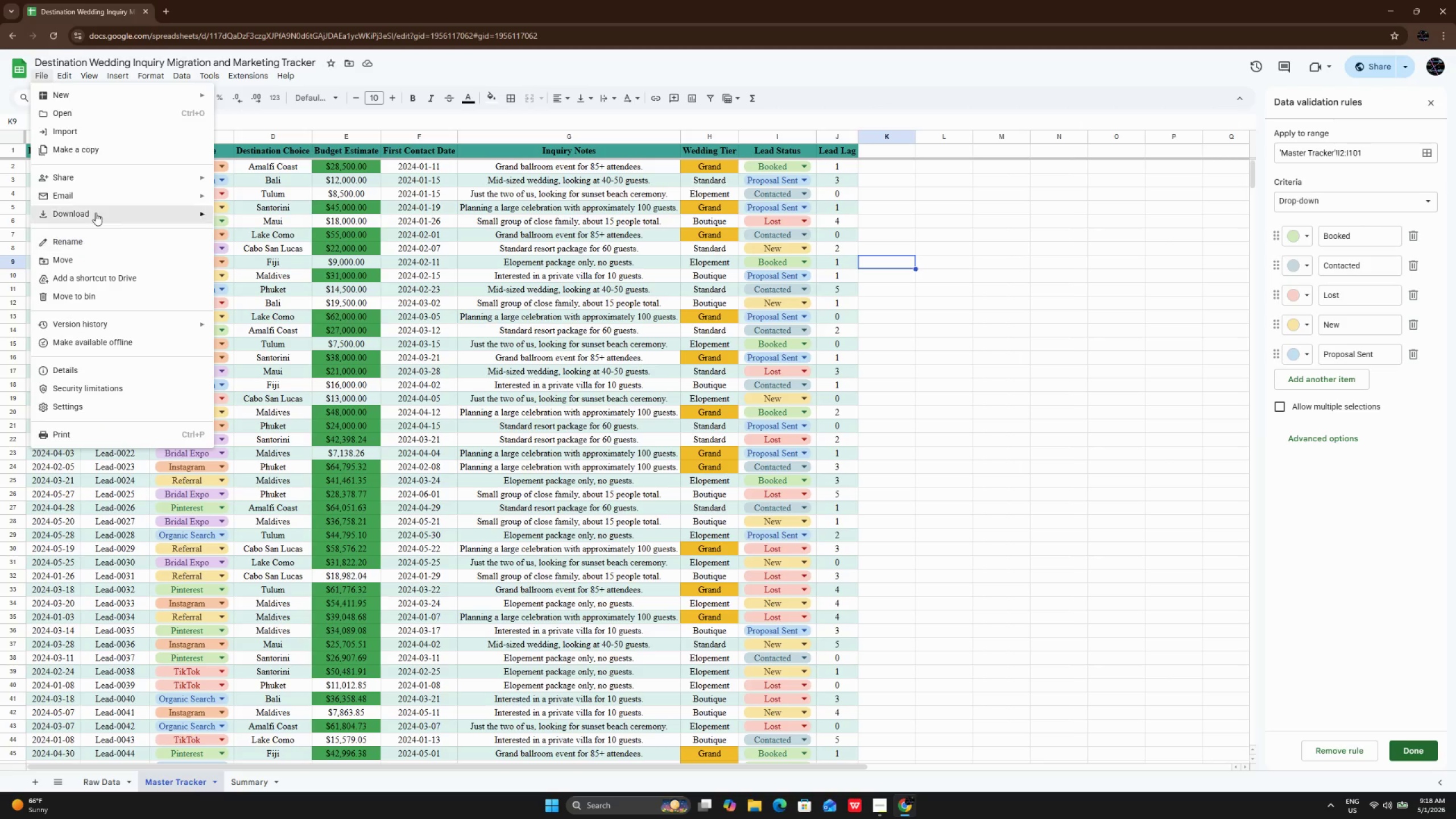 
left_click([96, 213])
 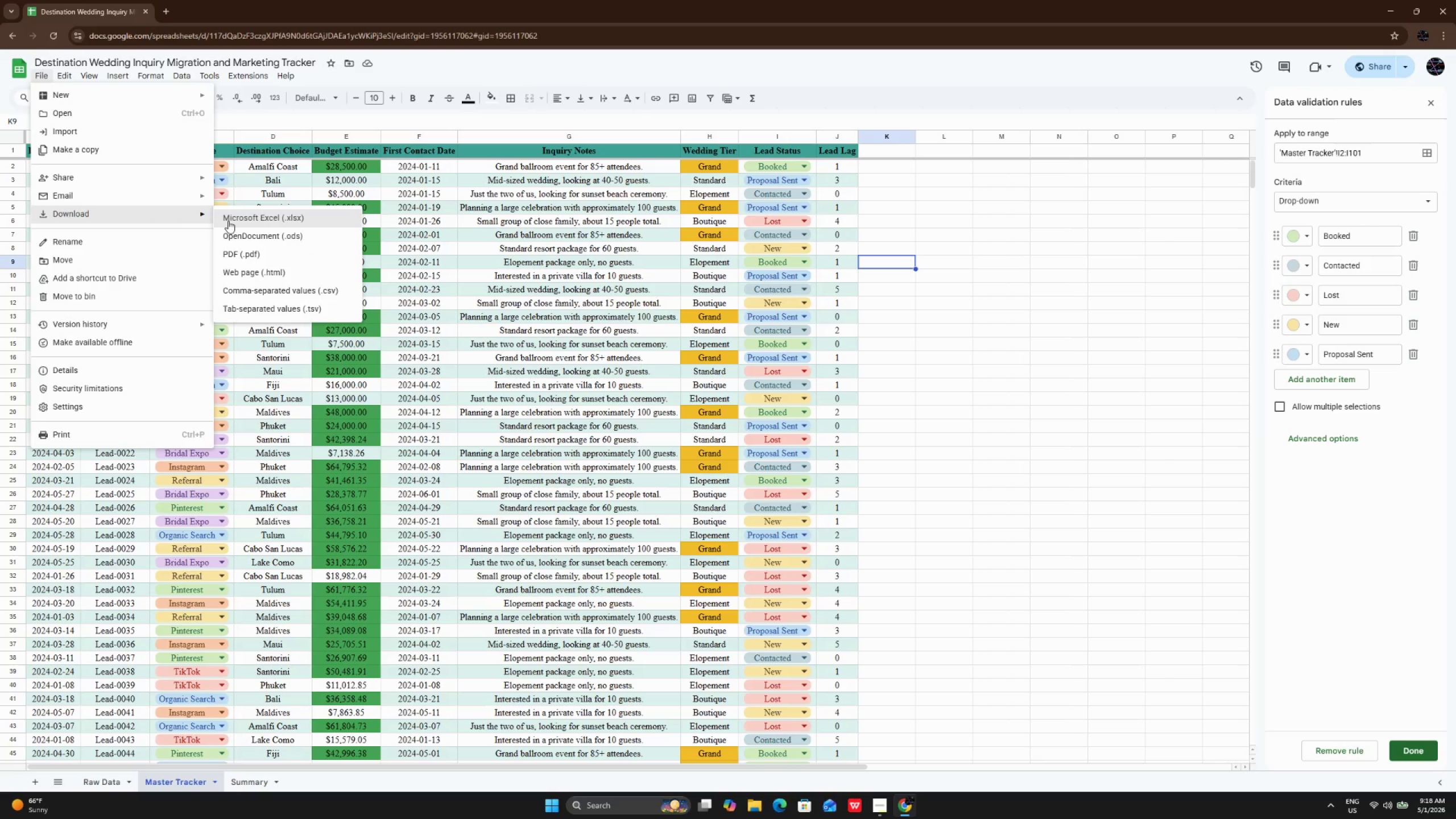 
left_click([258, 220])
 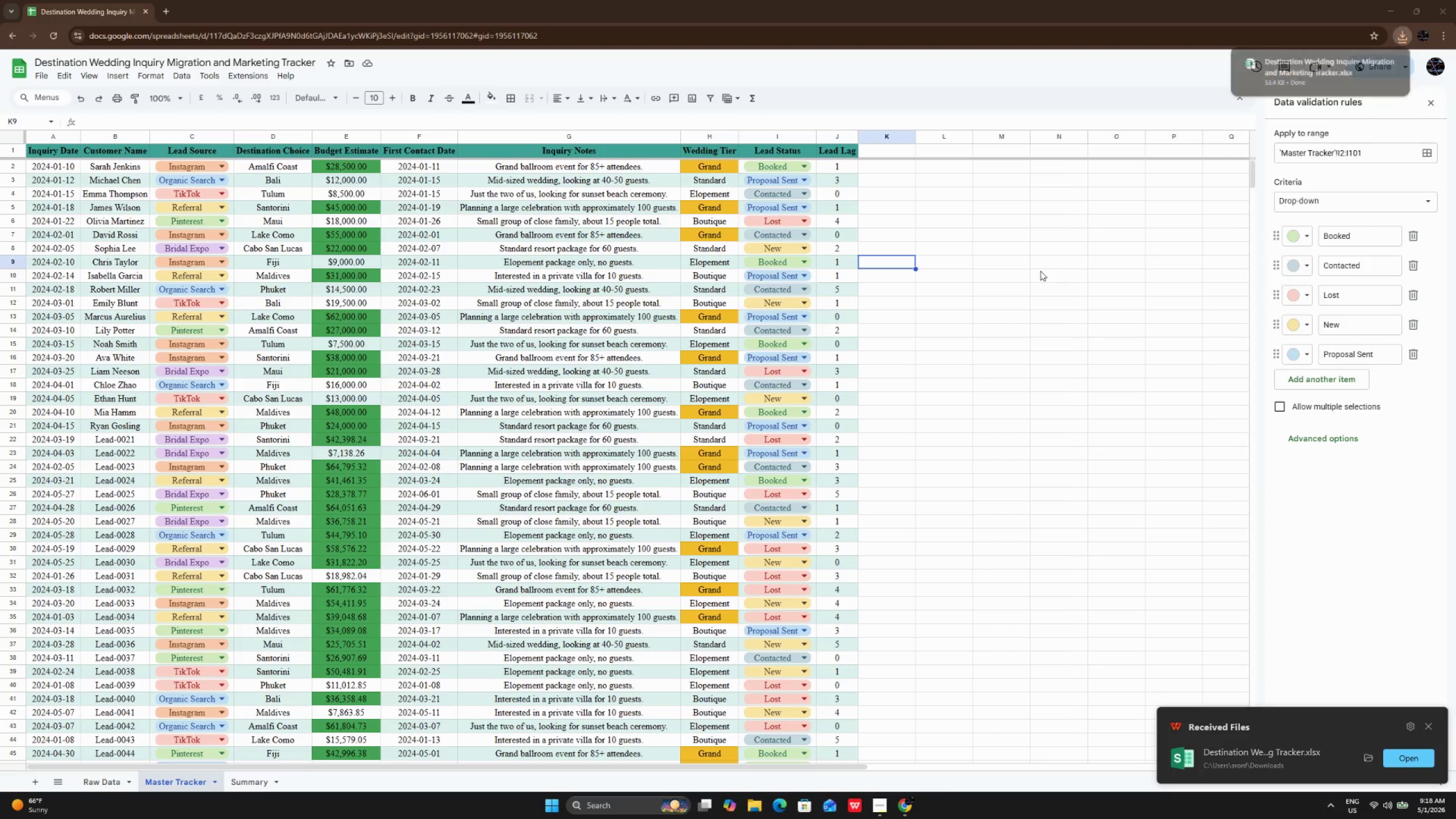 
left_click([1391, 757])
 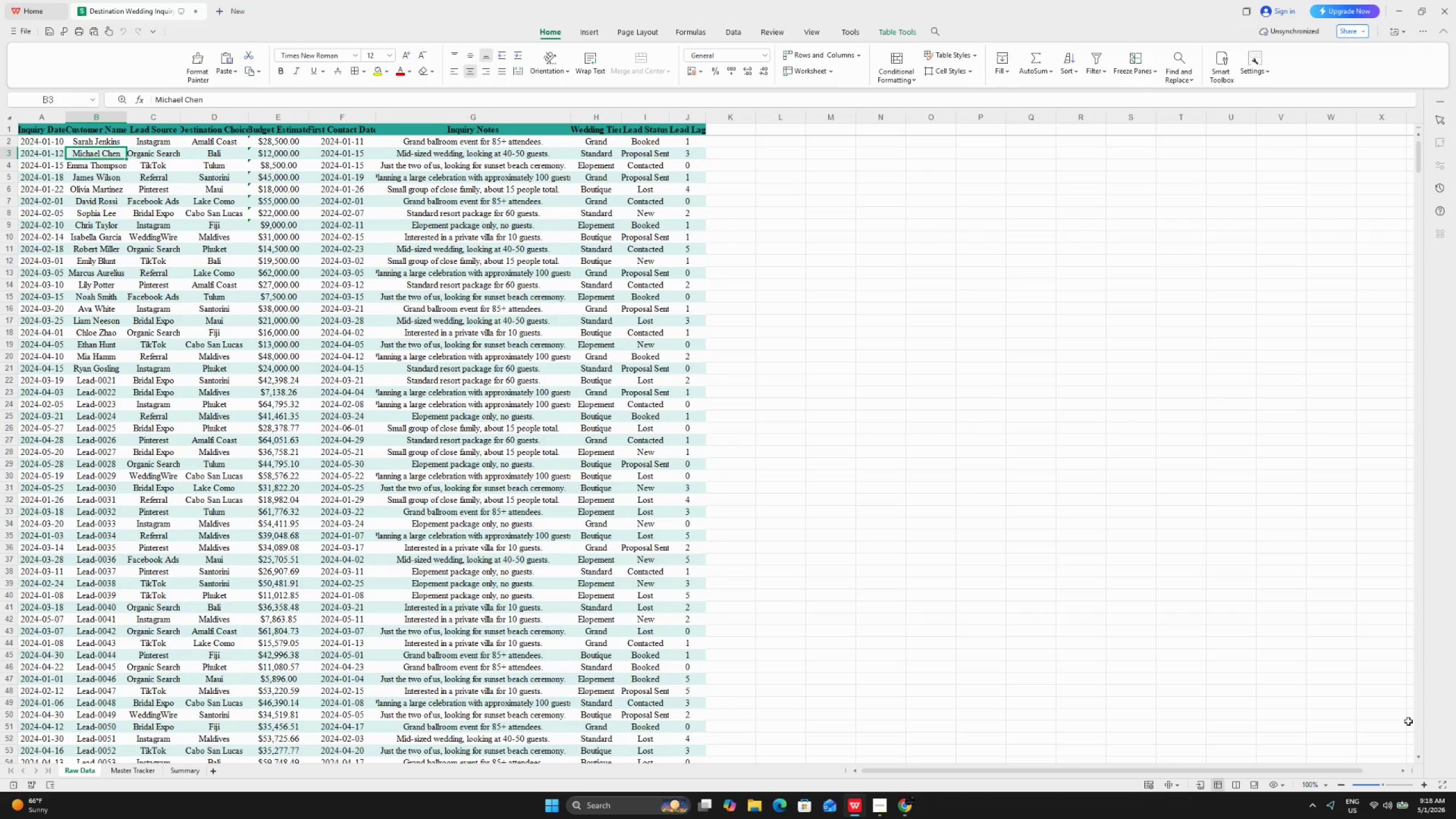 
wait(10.28)
 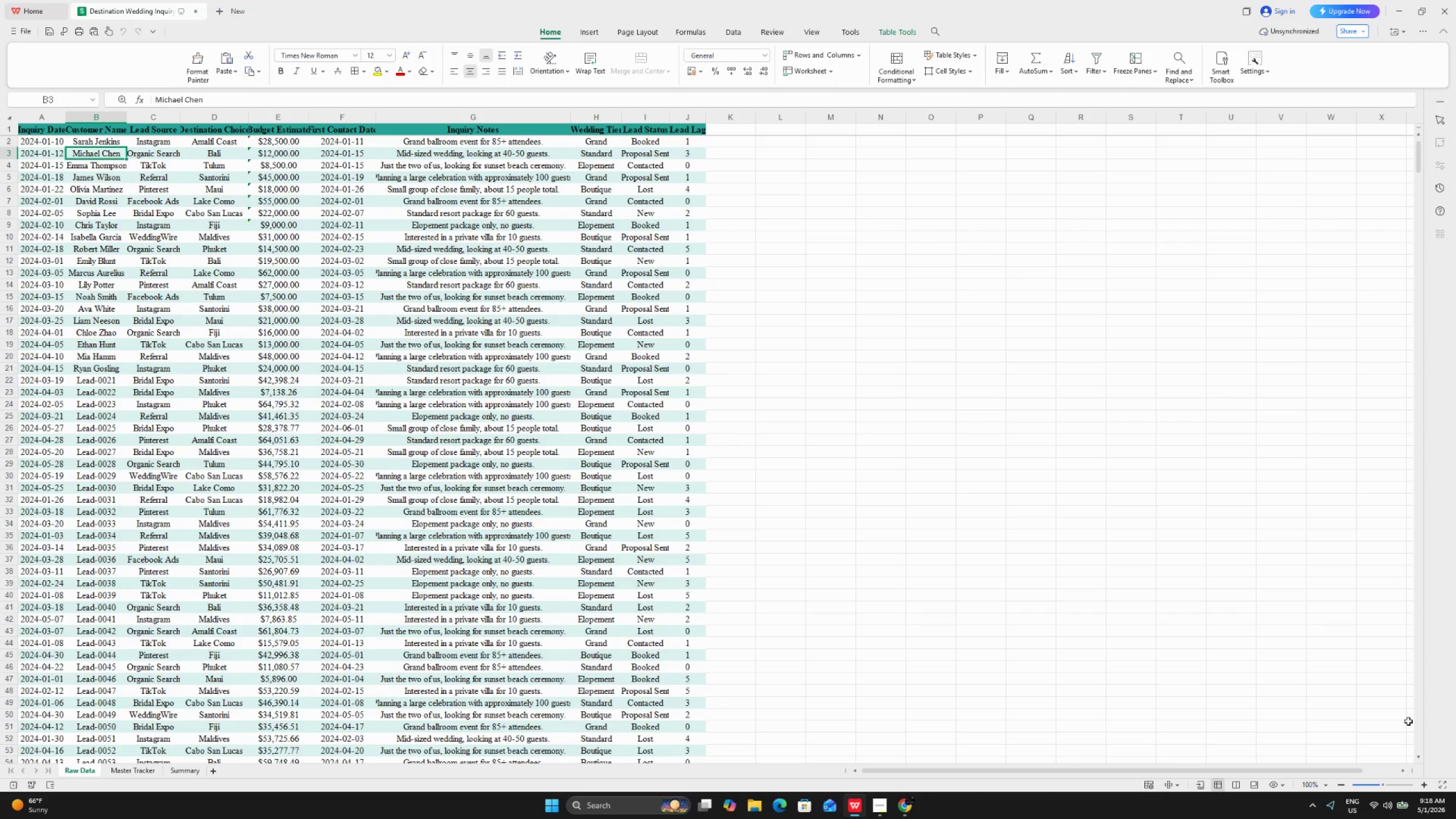 
left_click([128, 768])
 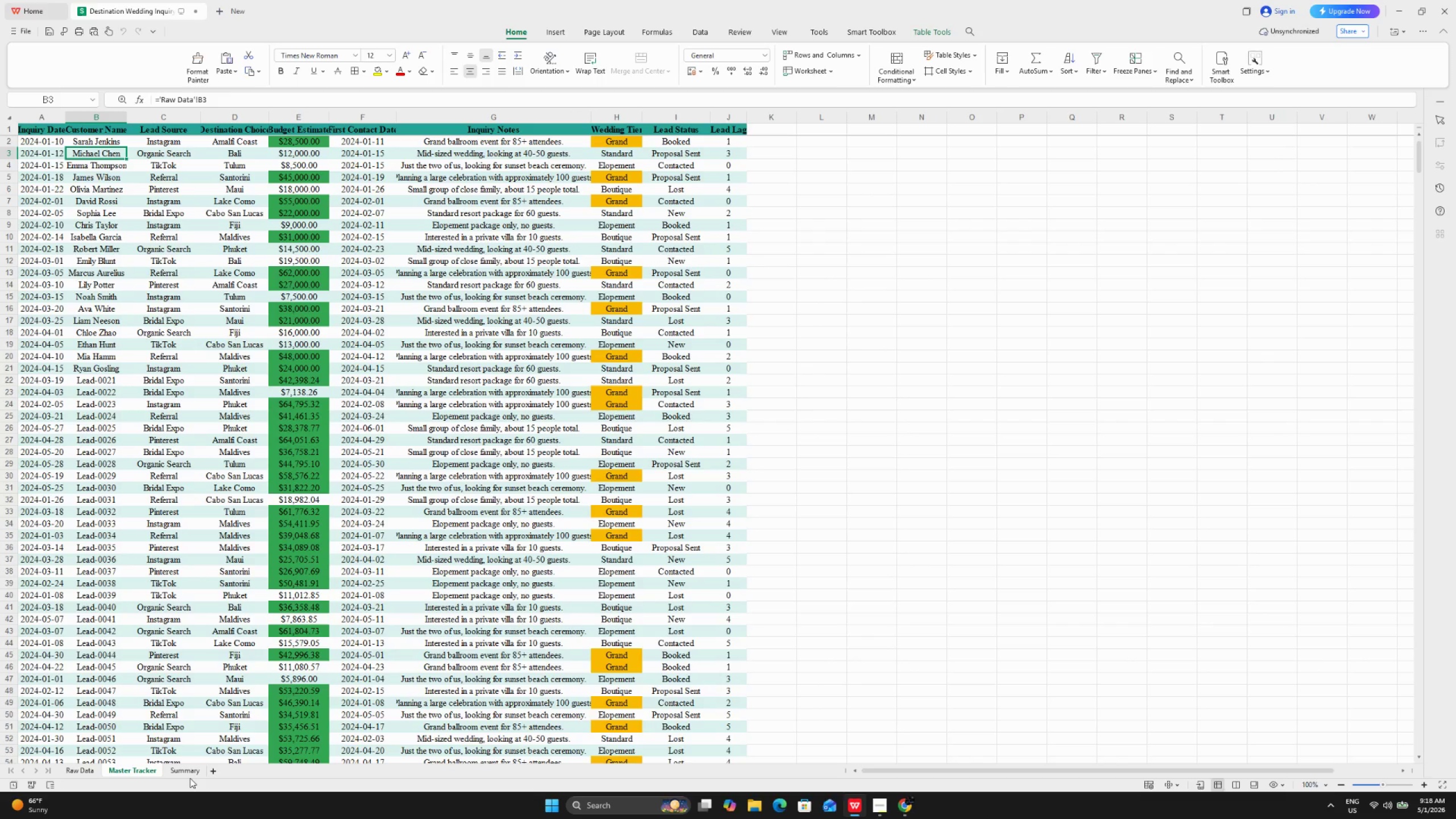 
left_click([190, 778])
 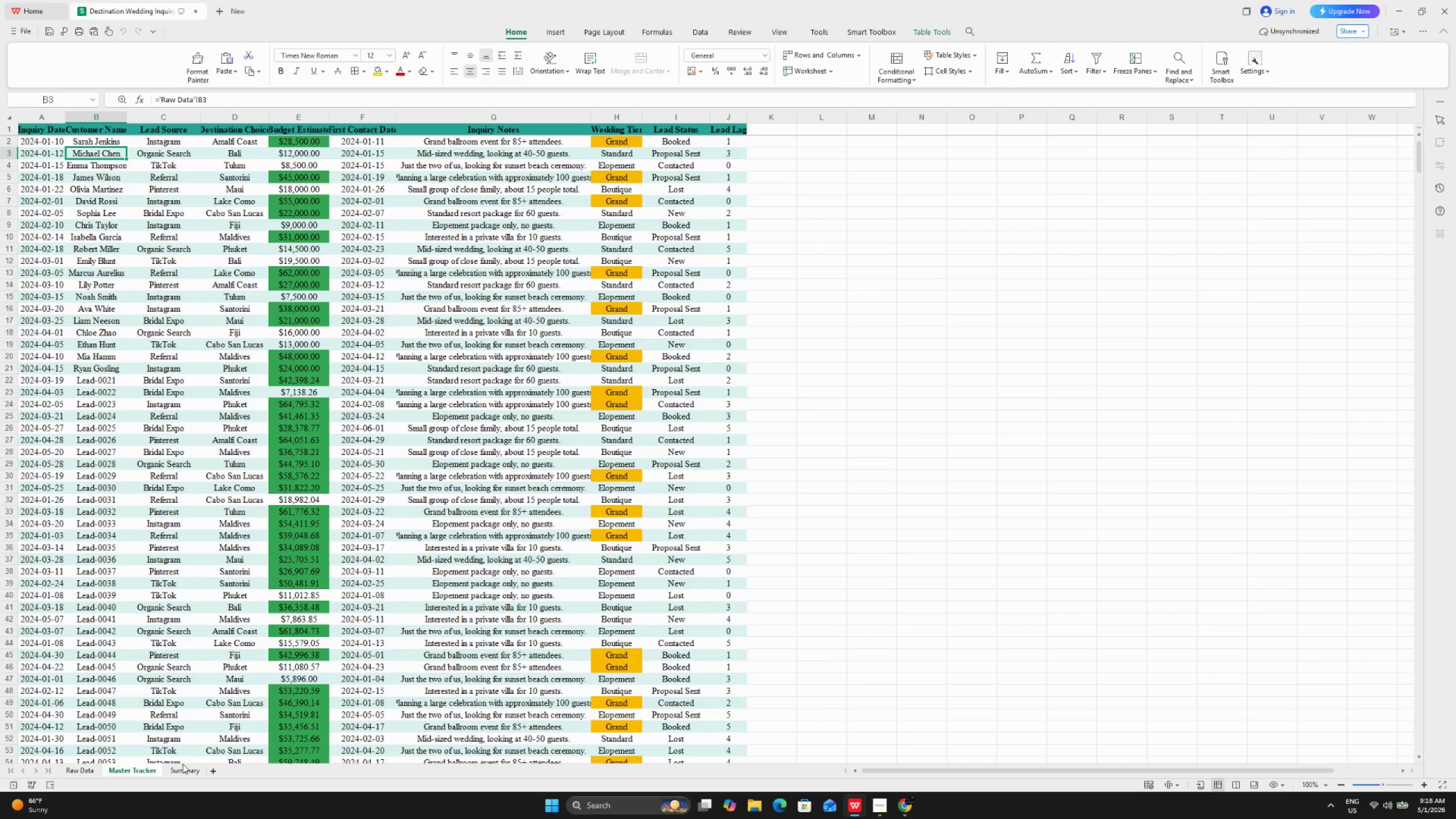 
left_click([184, 774])
 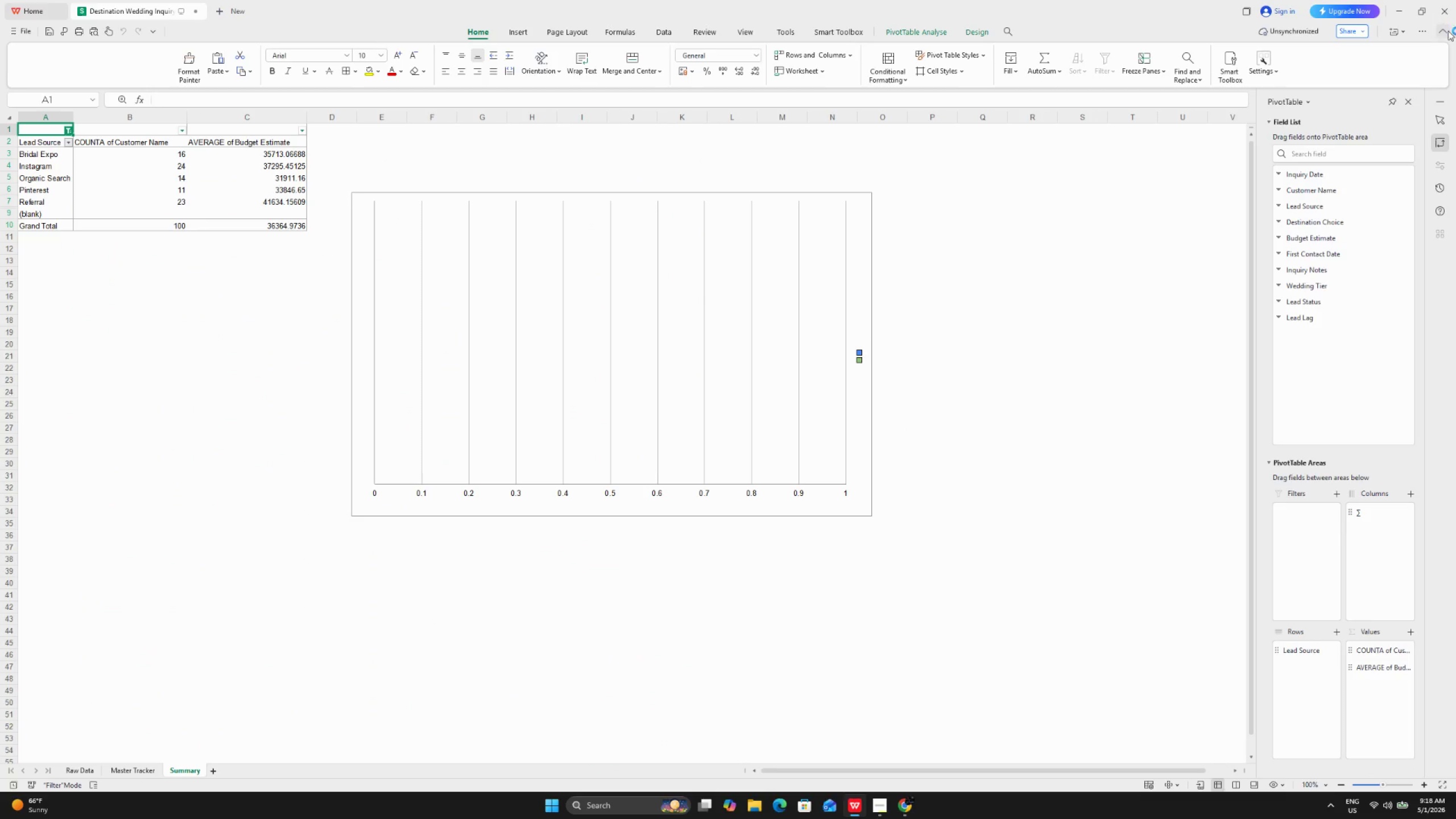 
left_click([1451, 20])
 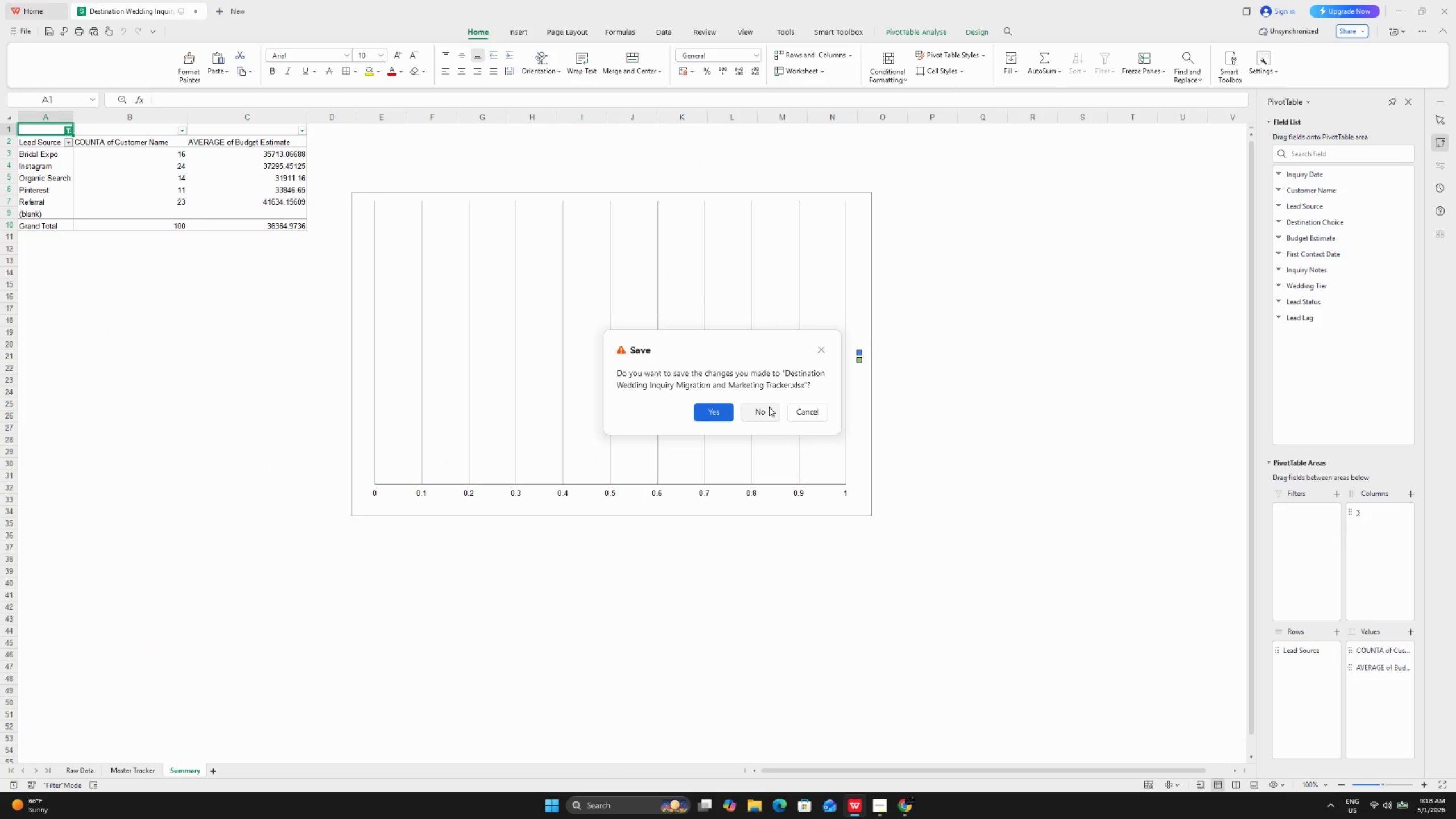 
left_click([764, 407])
 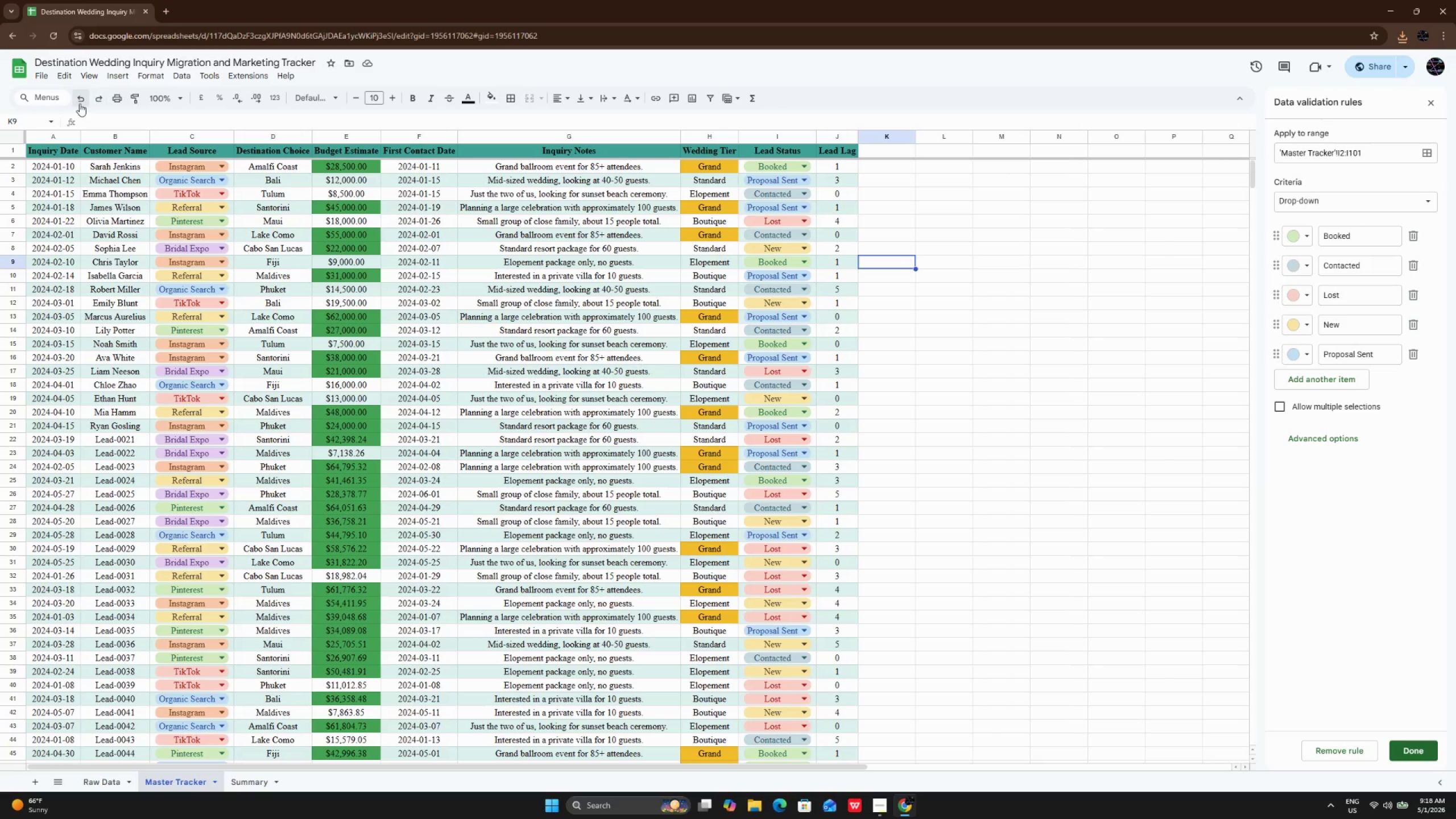 
left_click([48, 82])
 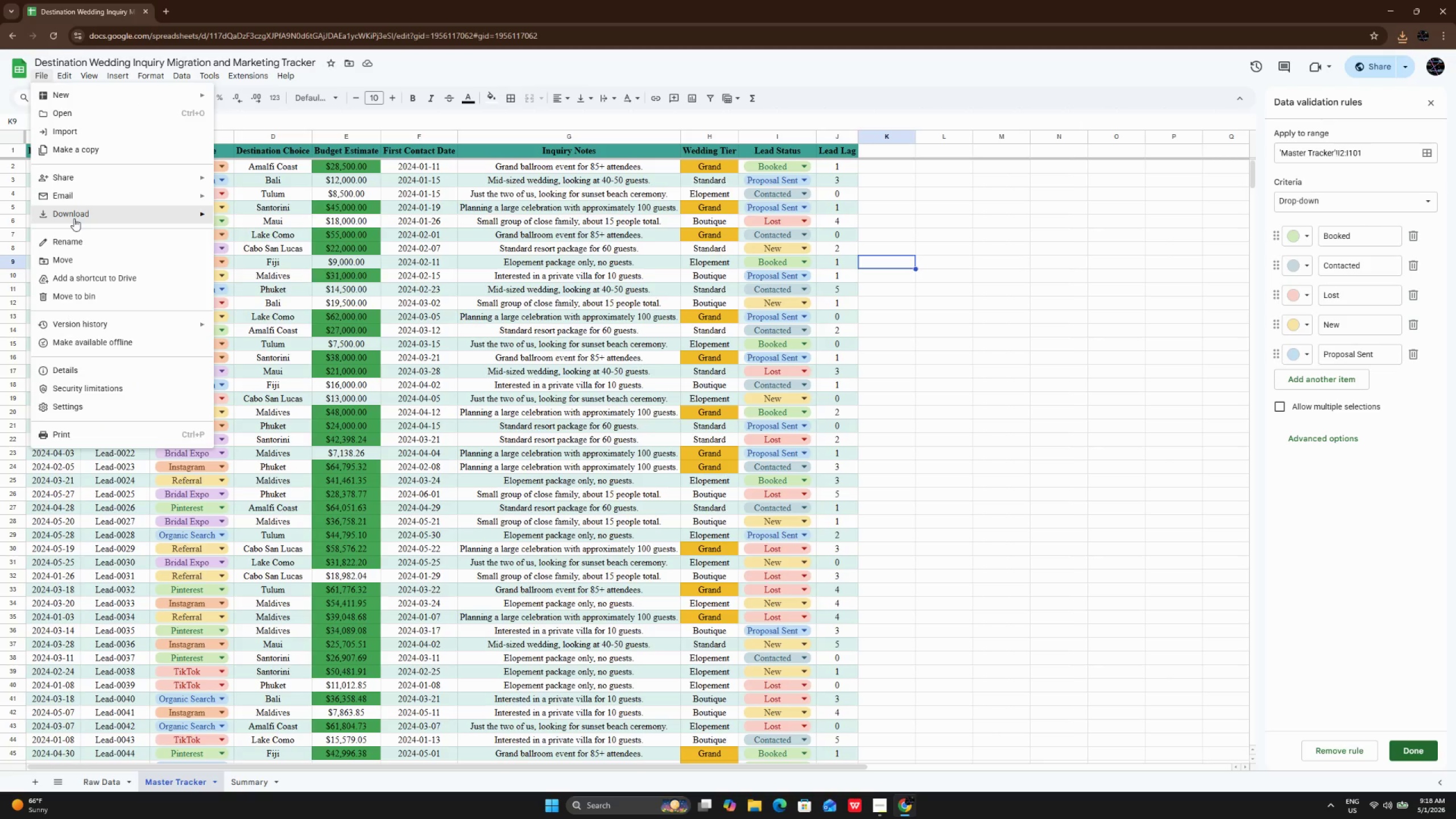 
wait(6.5)
 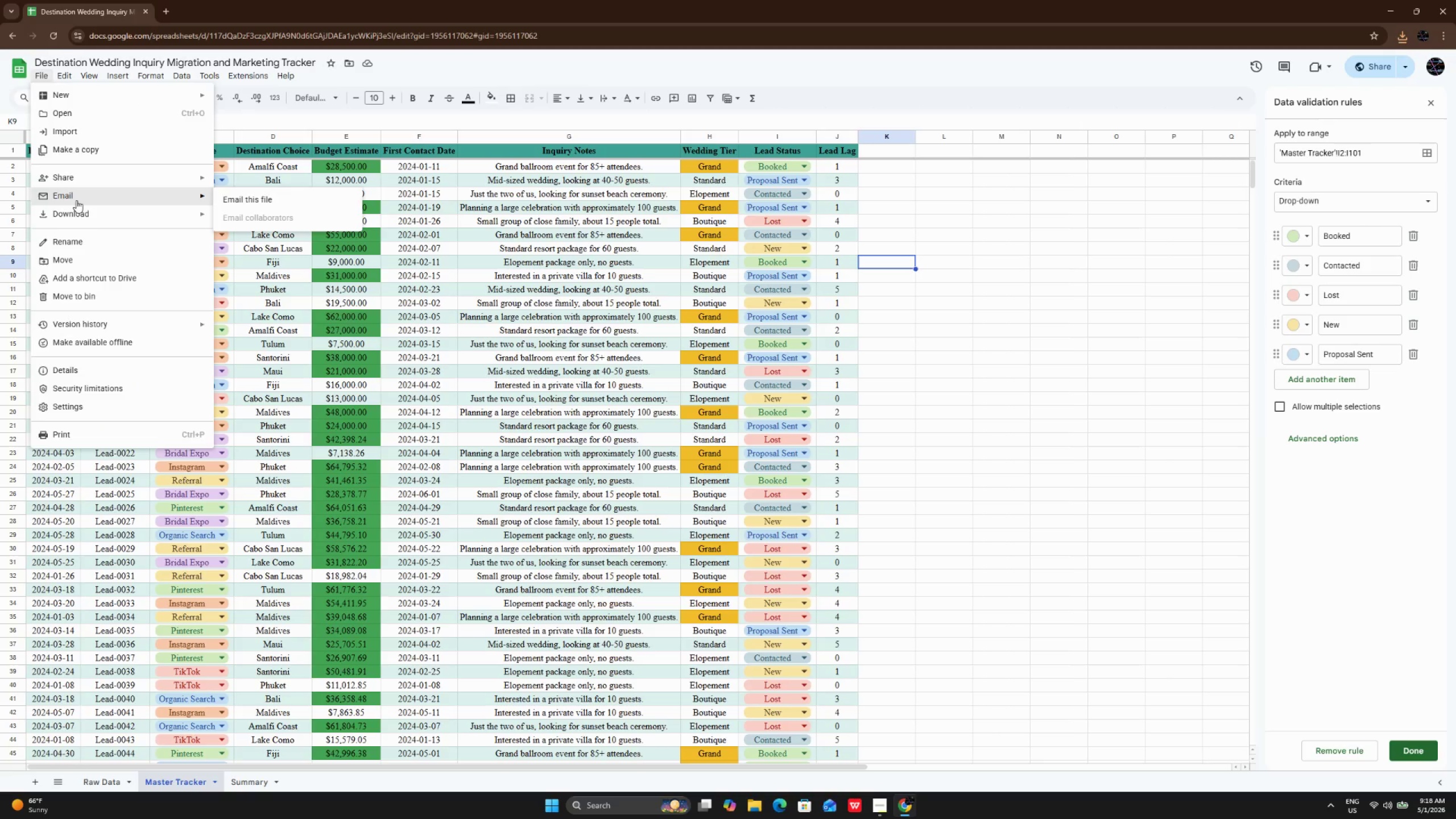 
left_click([308, 258])
 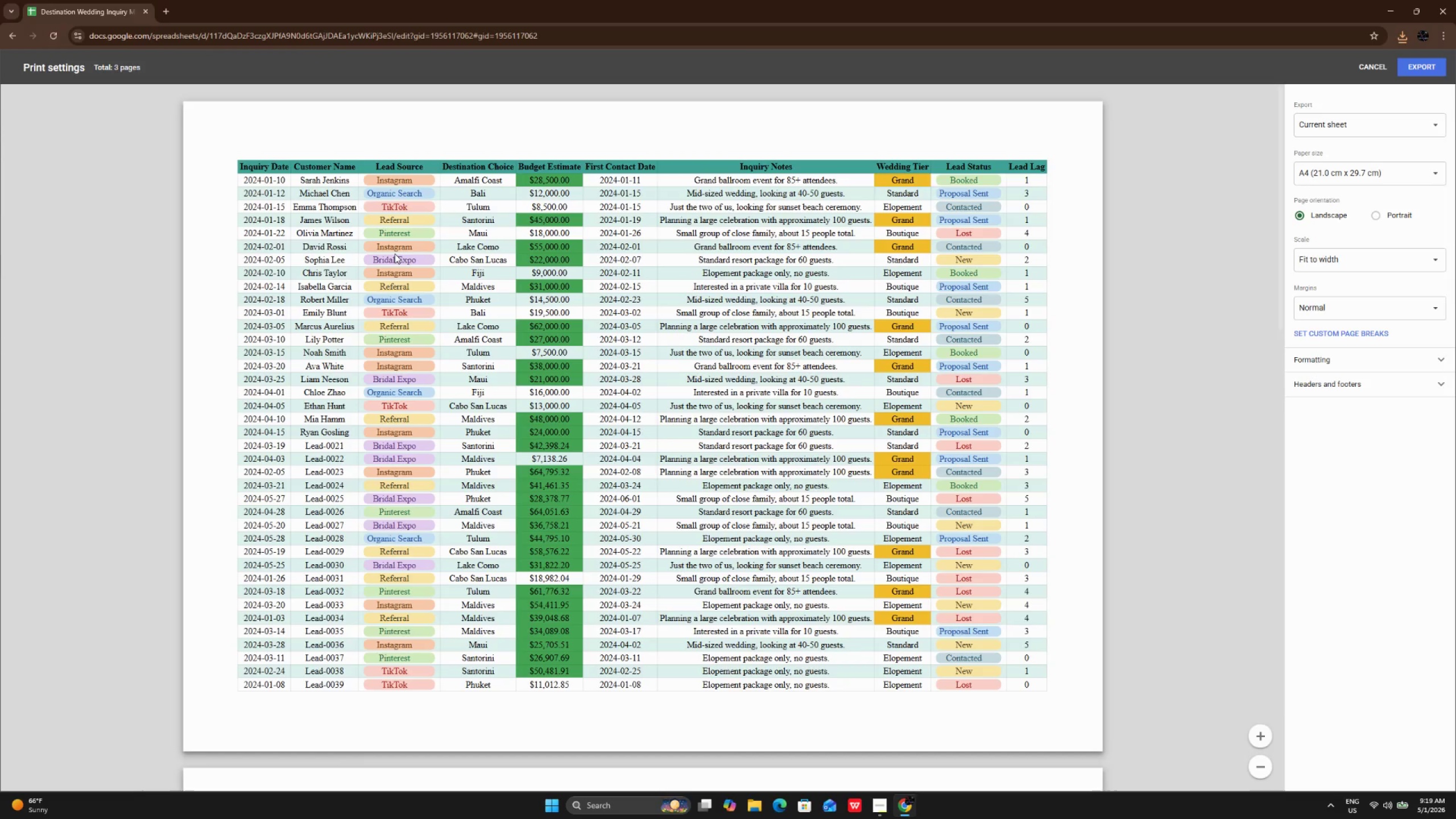 
scroll: coordinate [395, 254], scroll_direction: down, amount: 8.0
 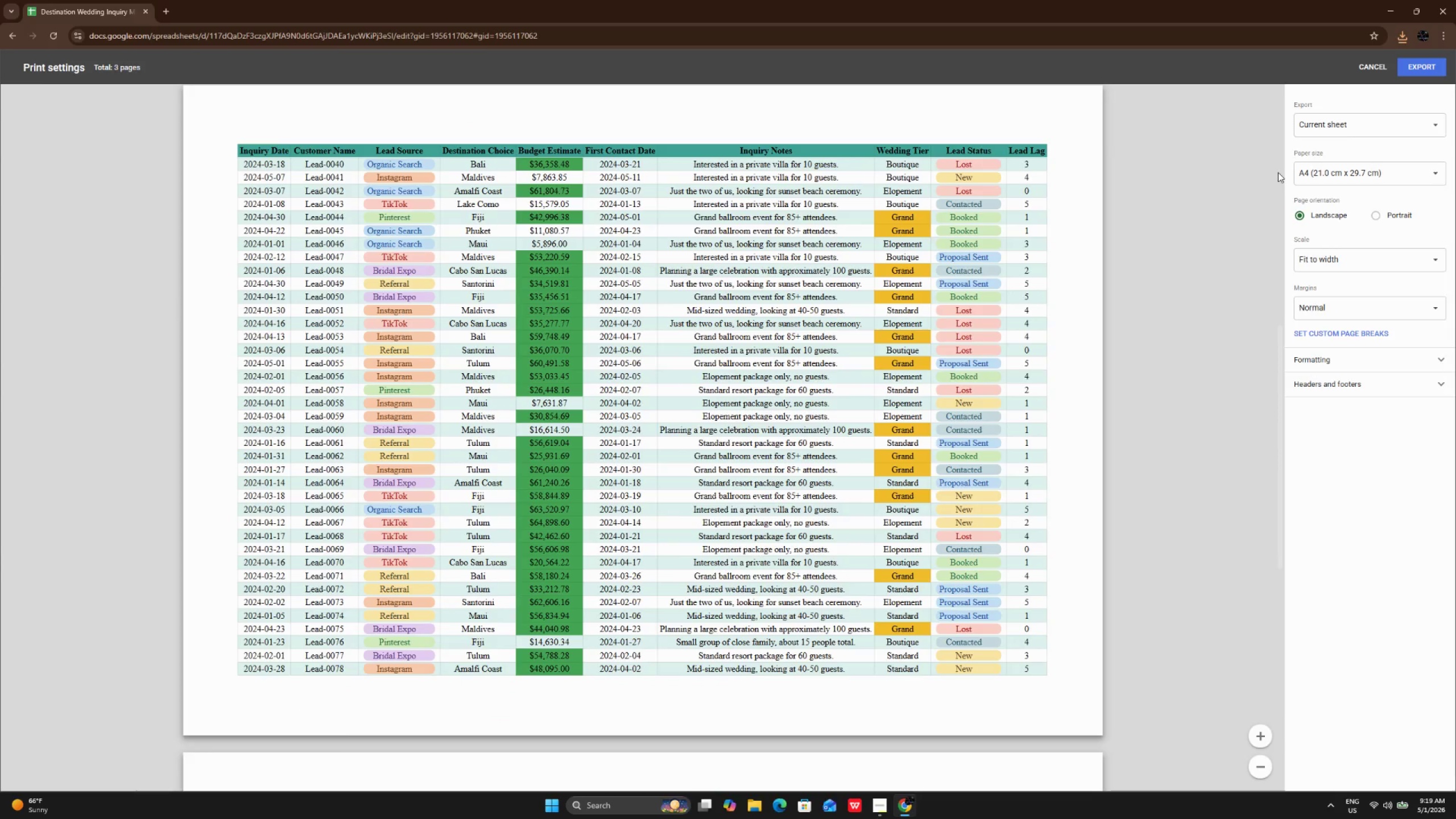 
left_click([1347, 118])
 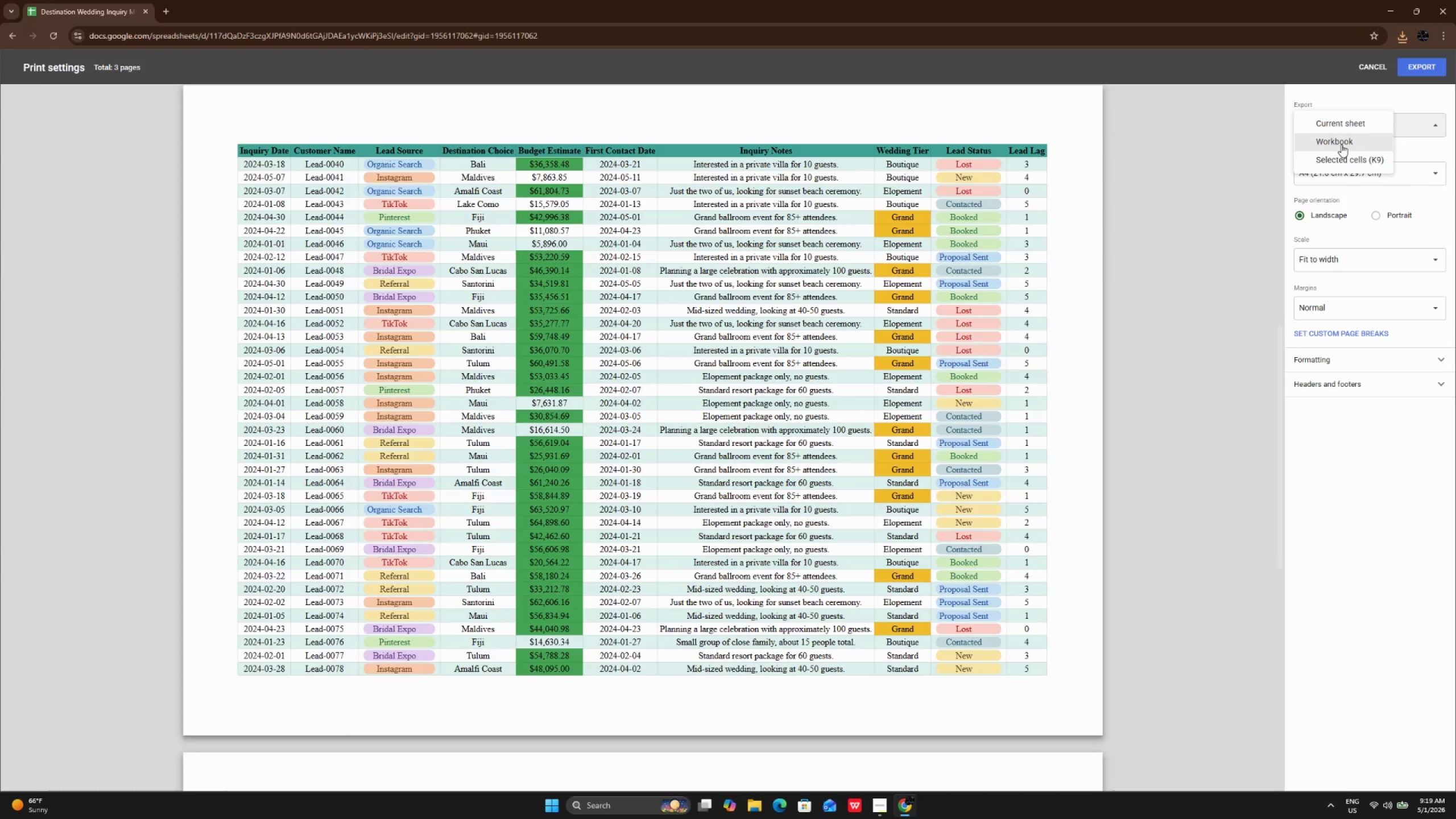 
left_click([1341, 144])
 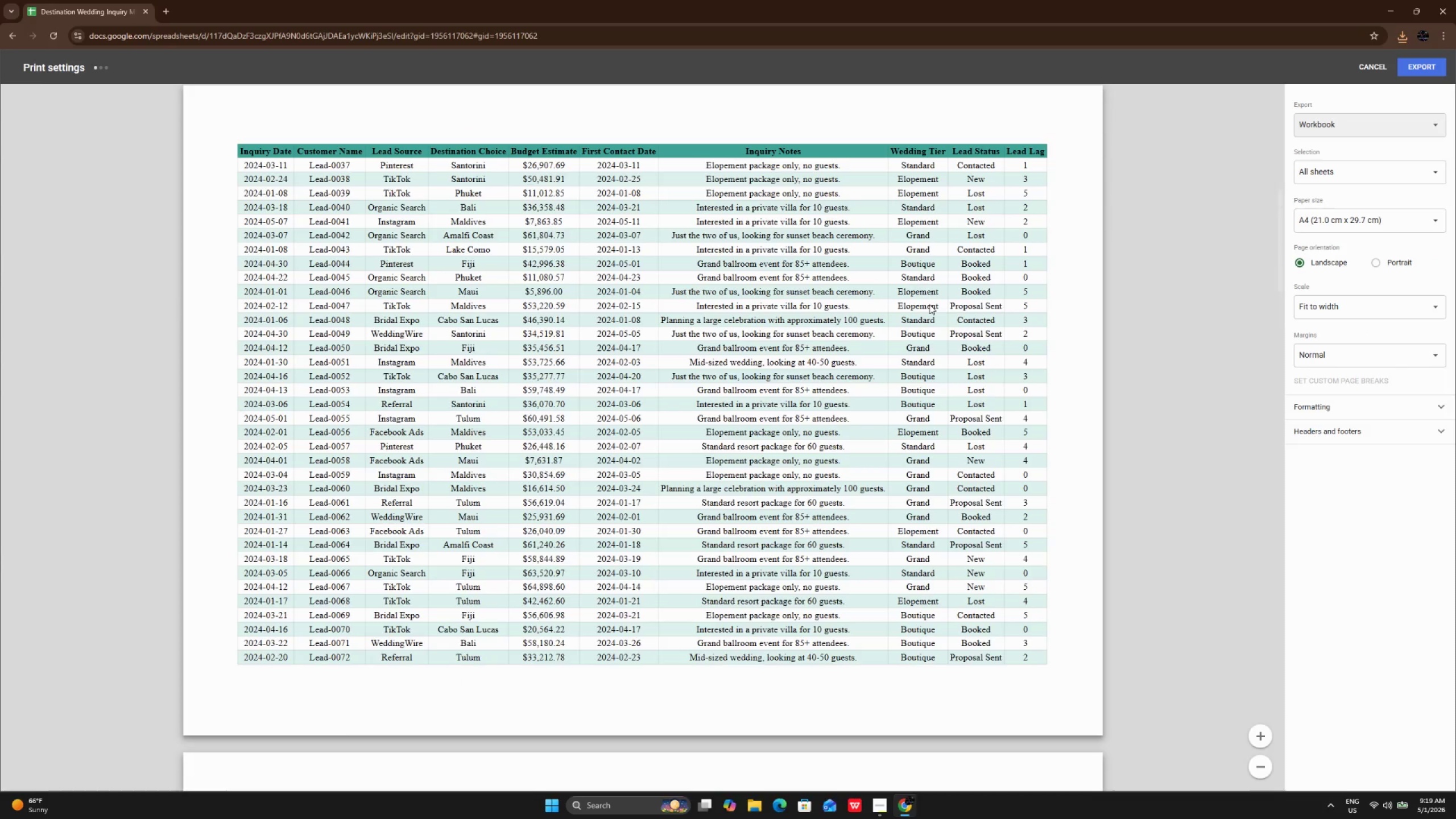 
scroll: coordinate [929, 304], scroll_direction: down, amount: 27.0
 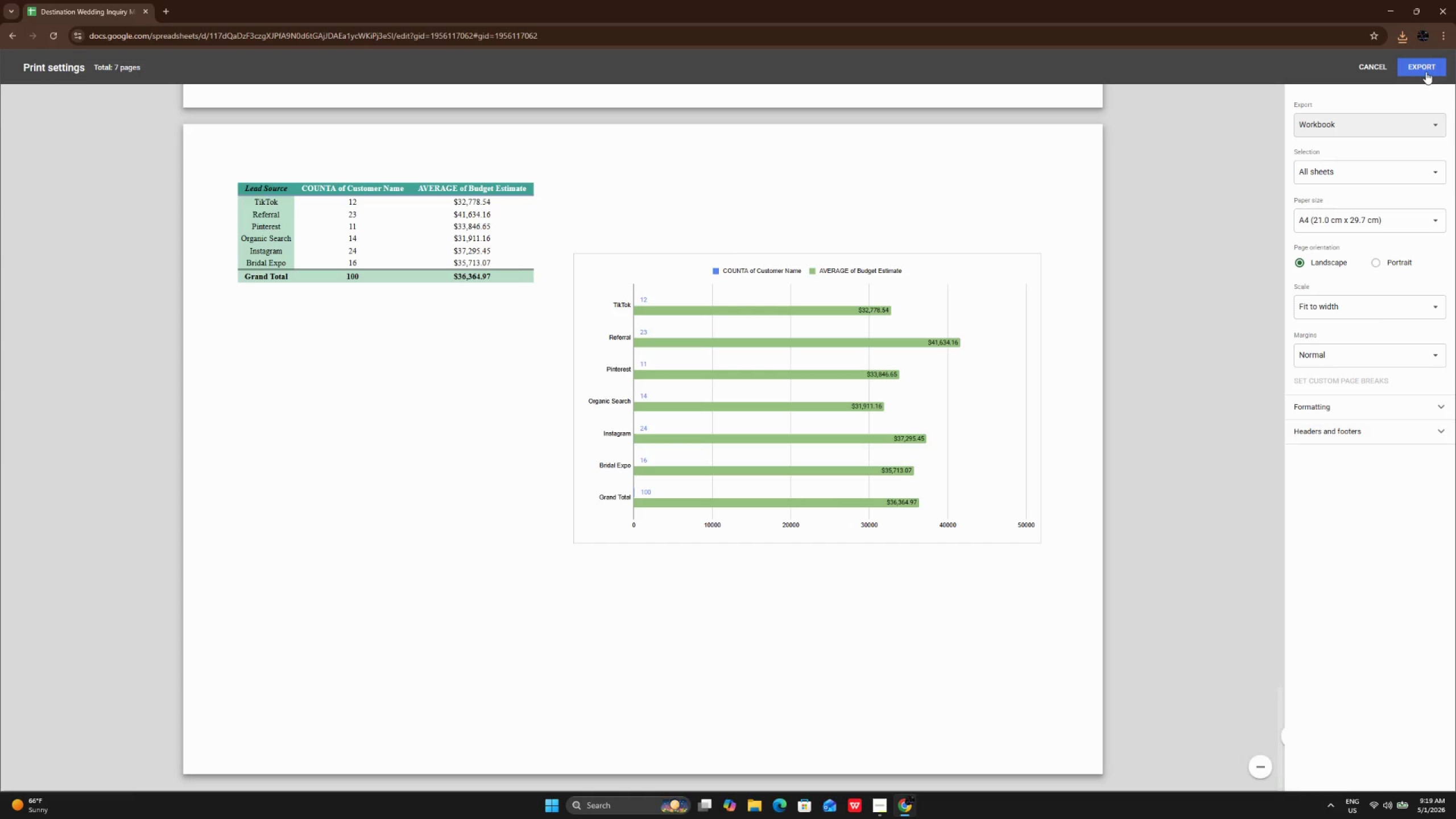 
left_click([1429, 59])
 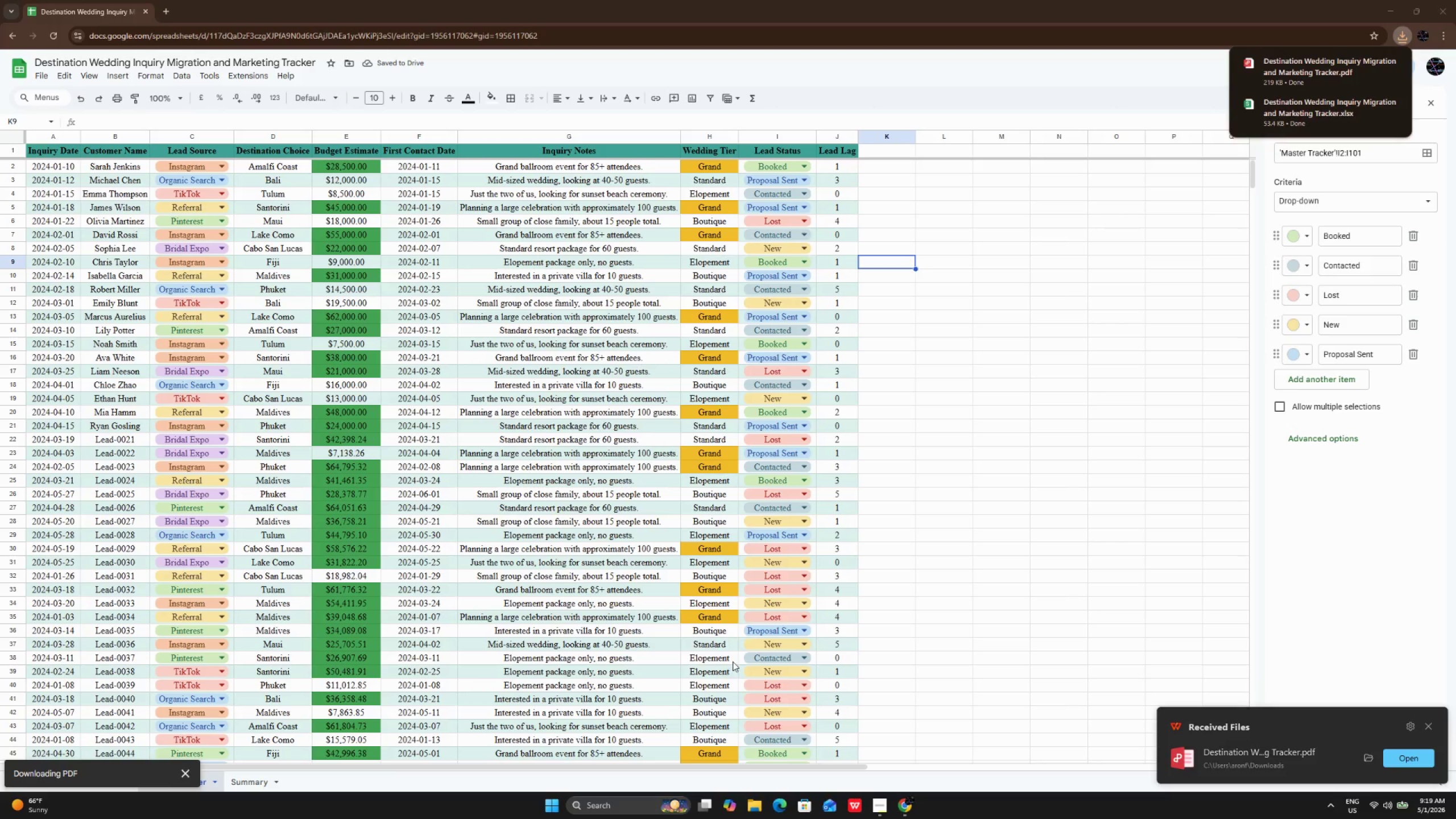 
left_click([884, 806])